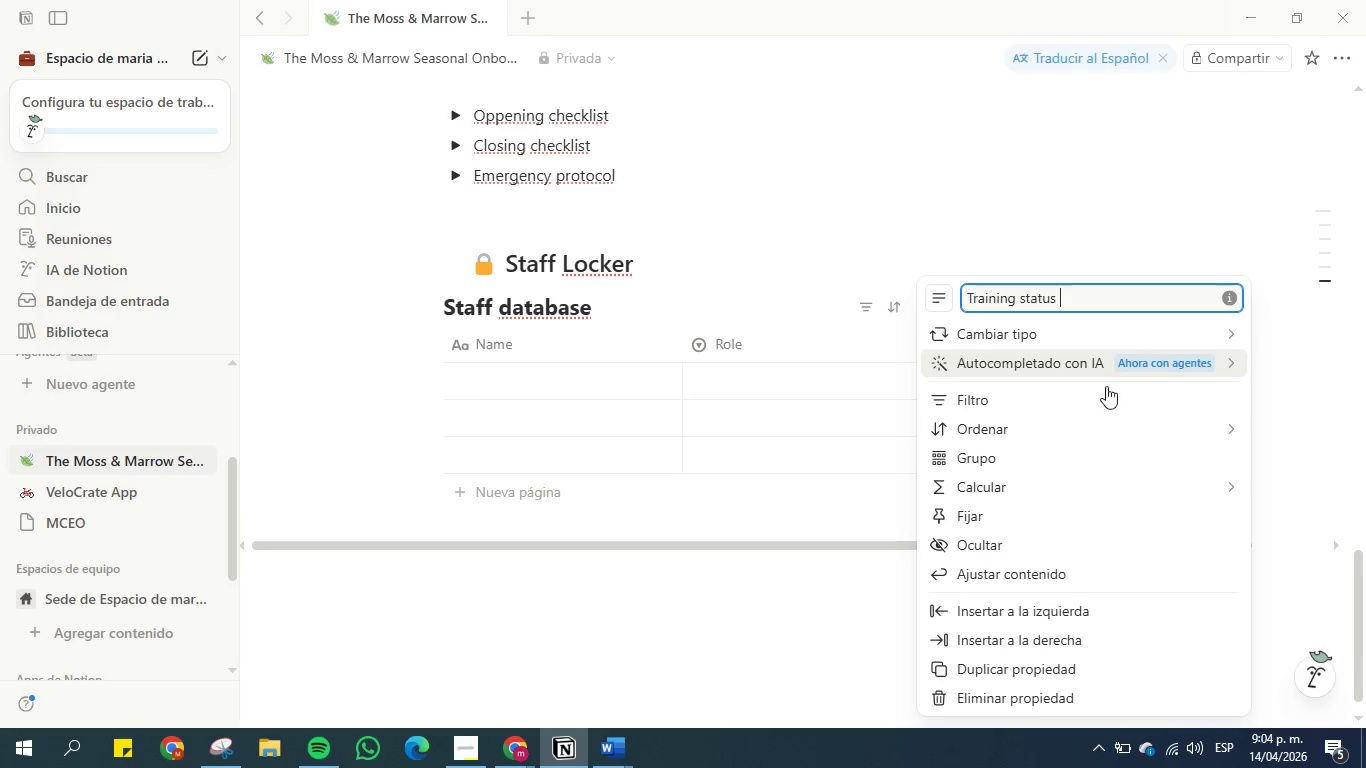 
left_click_drag(start_coordinate=[1054, 296], to_coordinate=[1054, 313])
 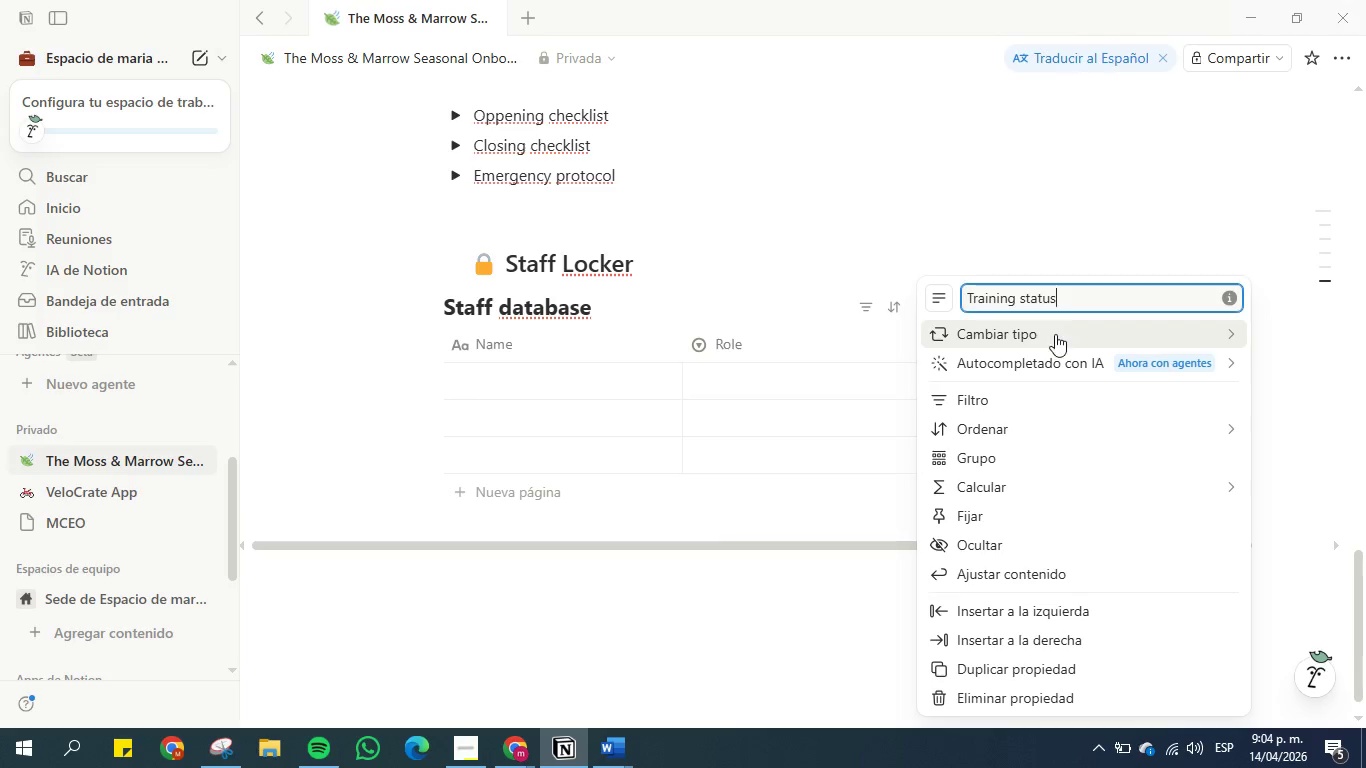 
left_click([1055, 334])
 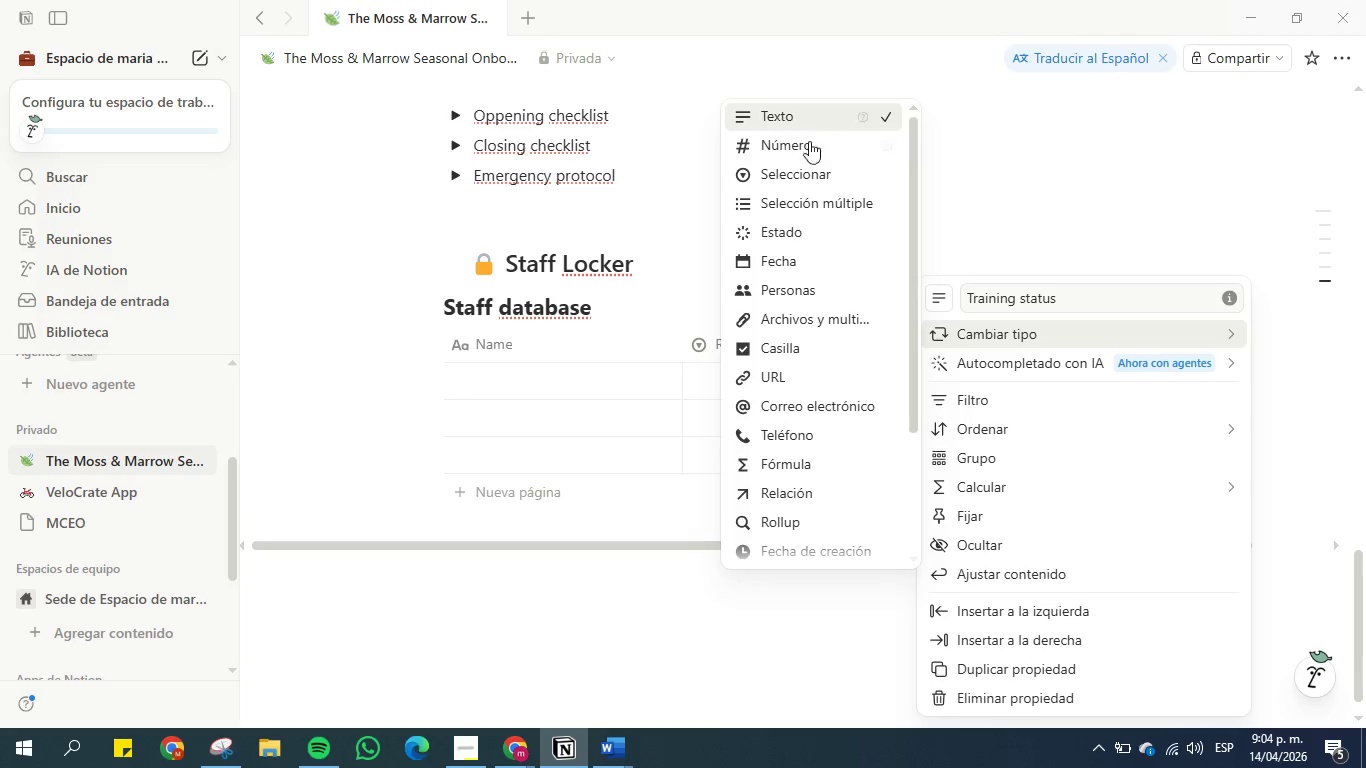 
left_click([809, 164])
 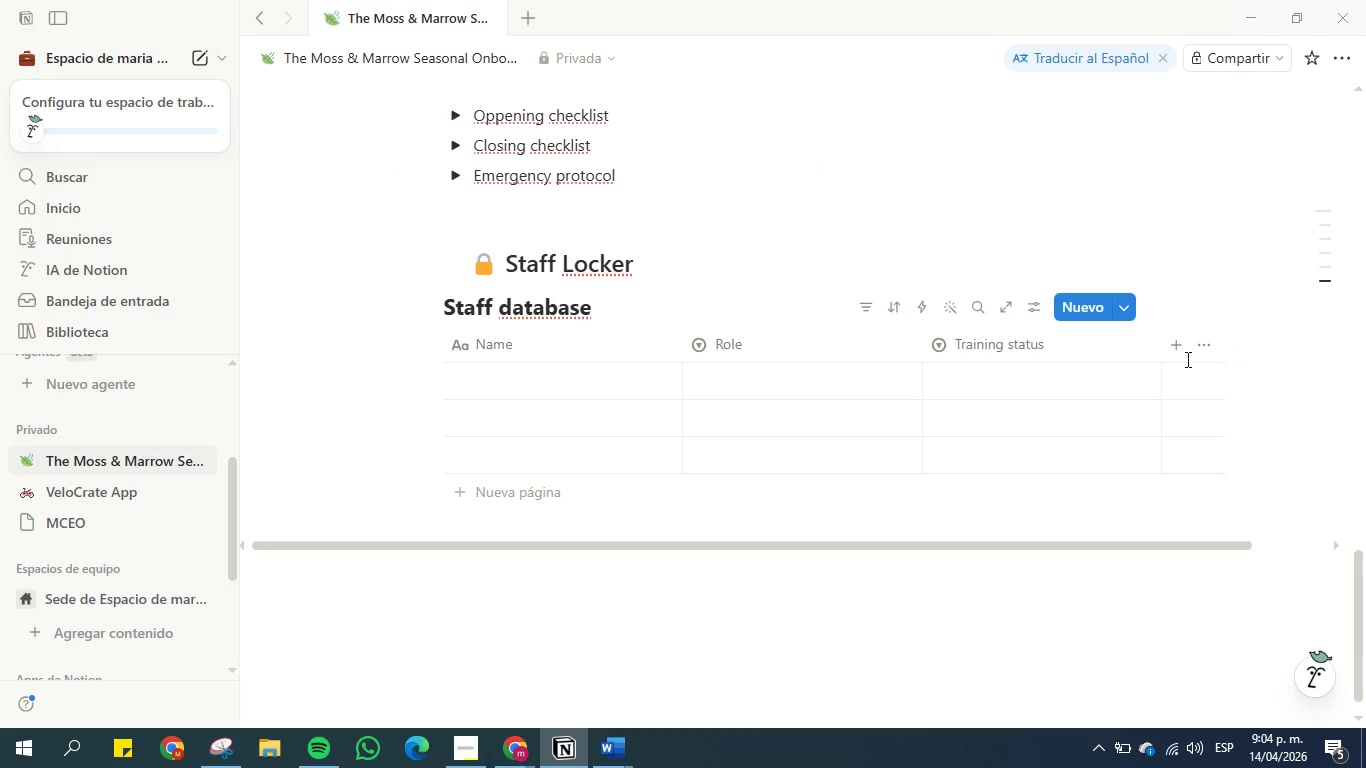 
left_click([1177, 351])
 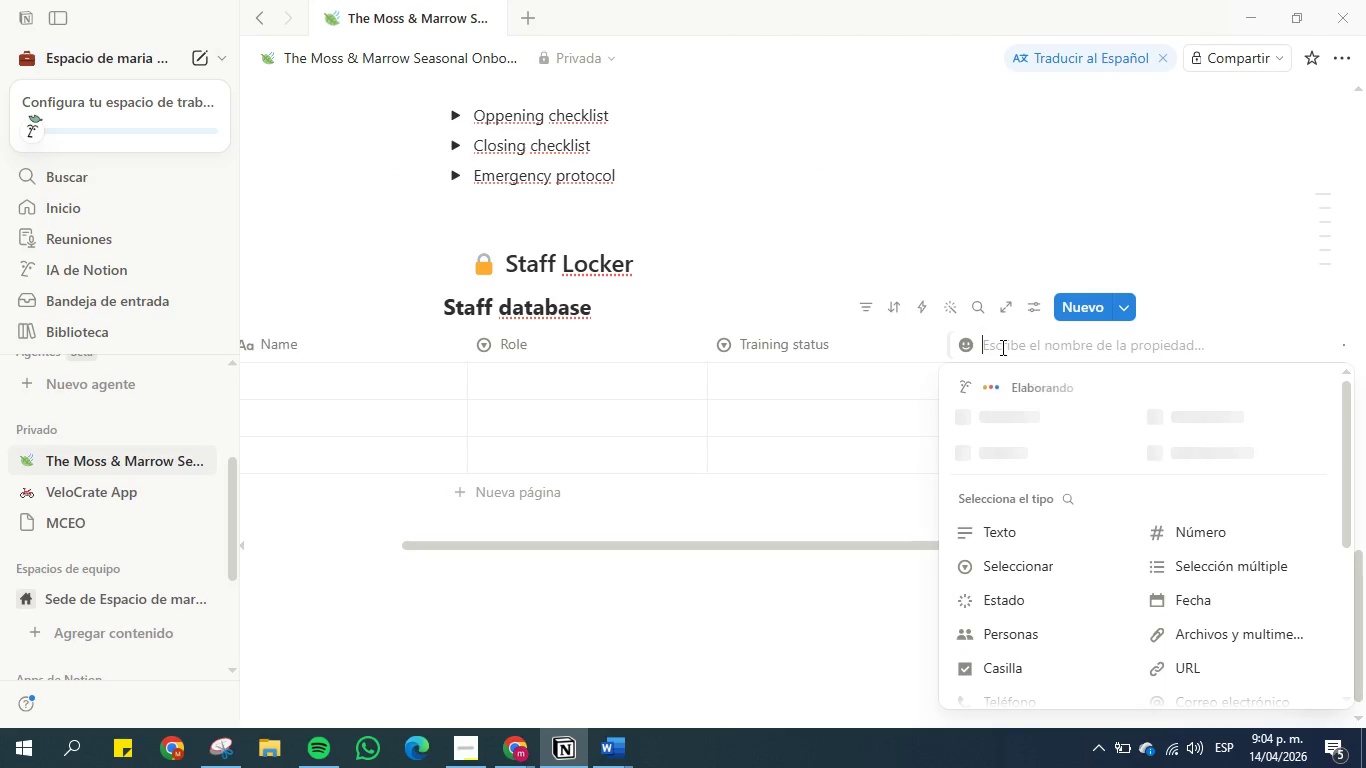 
key(CapsLock)
 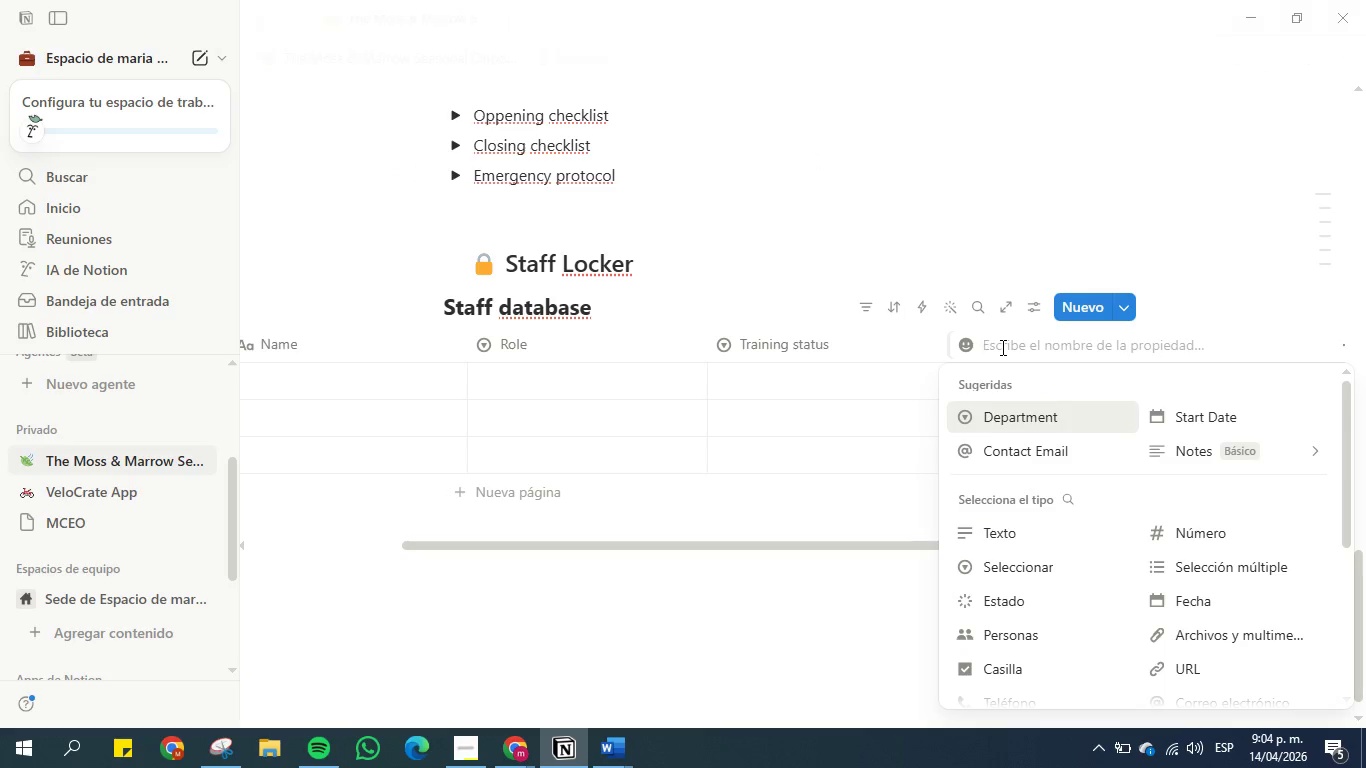 
key(S)
 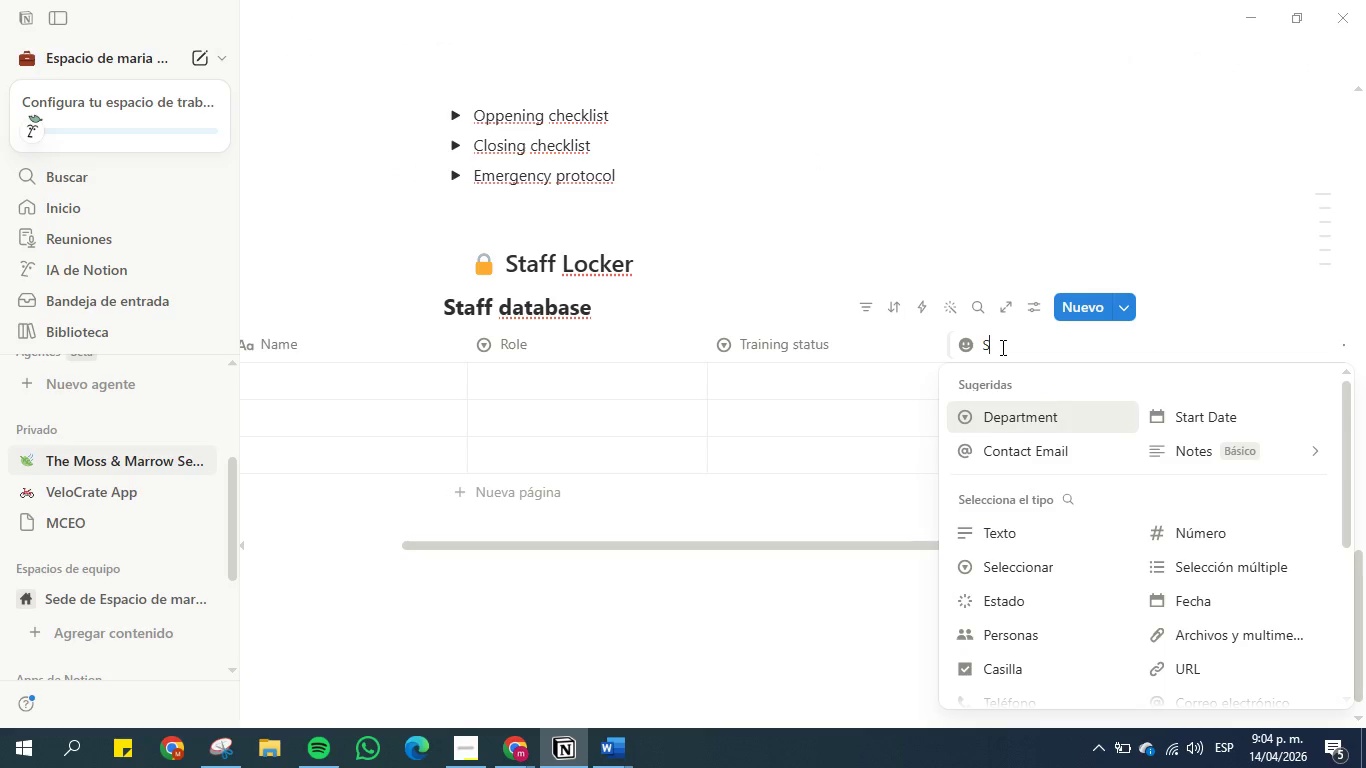 
key(CapsLock)
 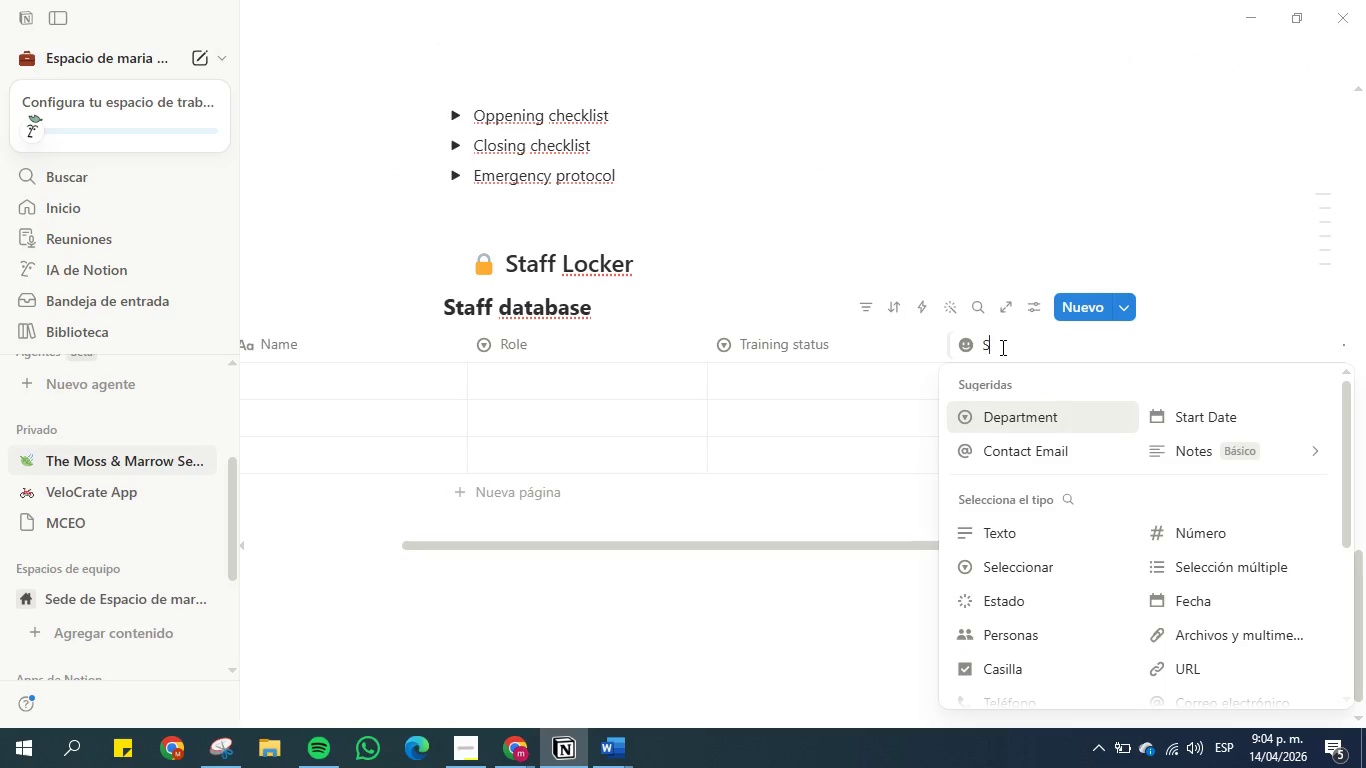 
key(F)
 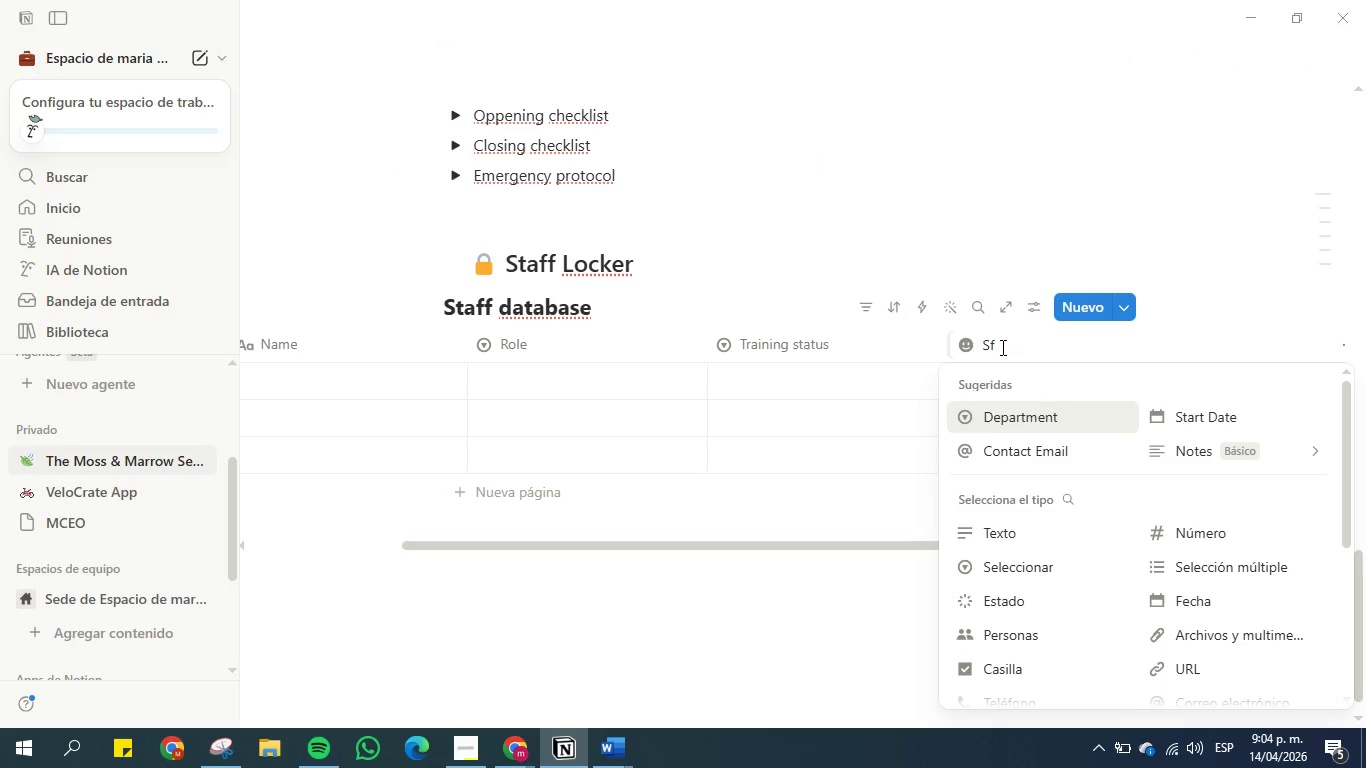 
key(Backspace)
 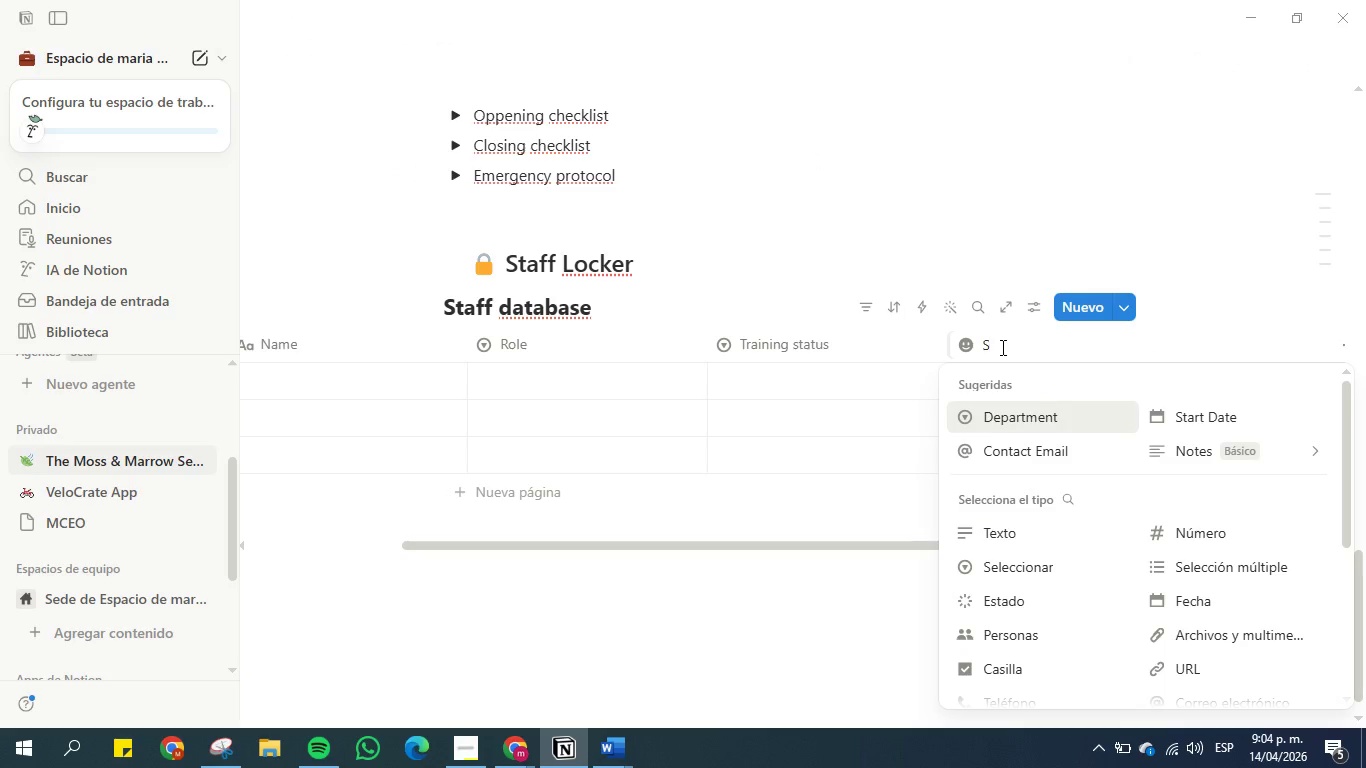 
left_click([1001, 347])
 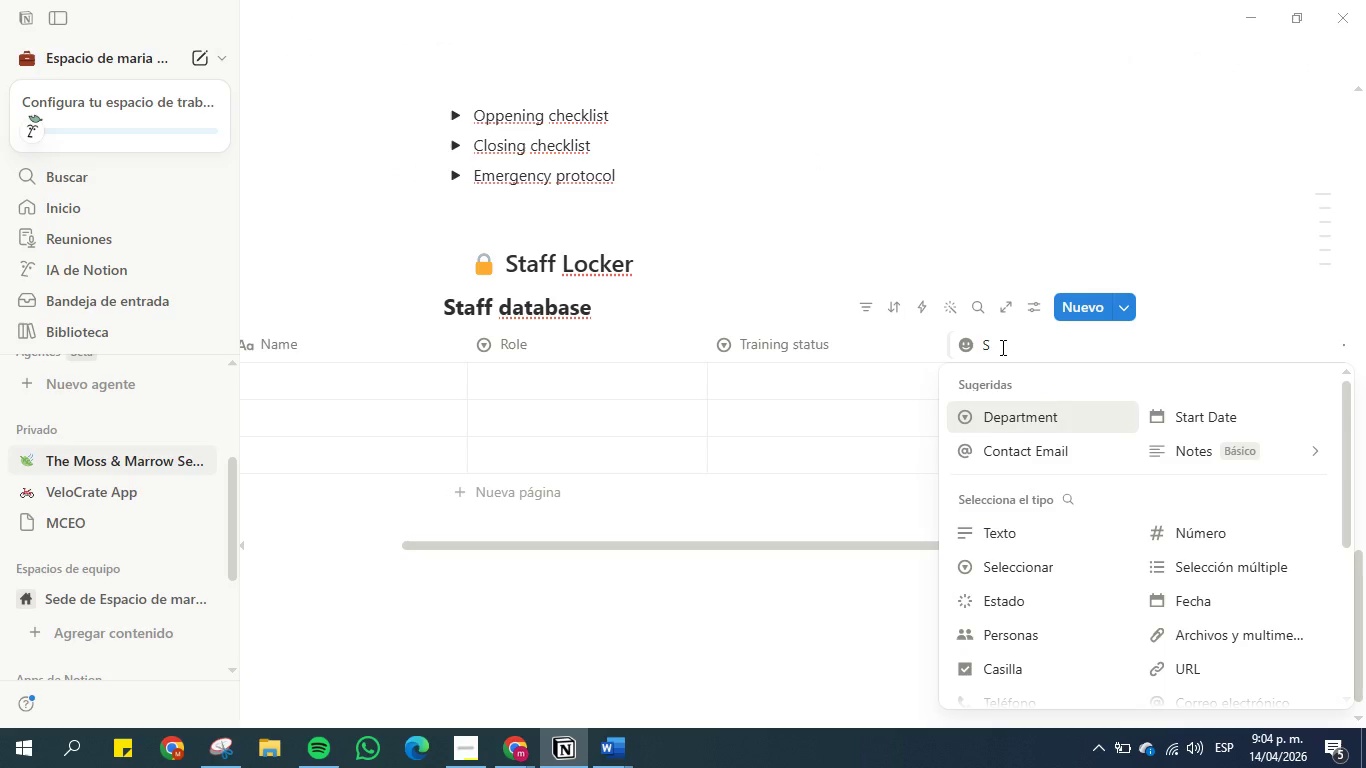 
key(Backspace)
 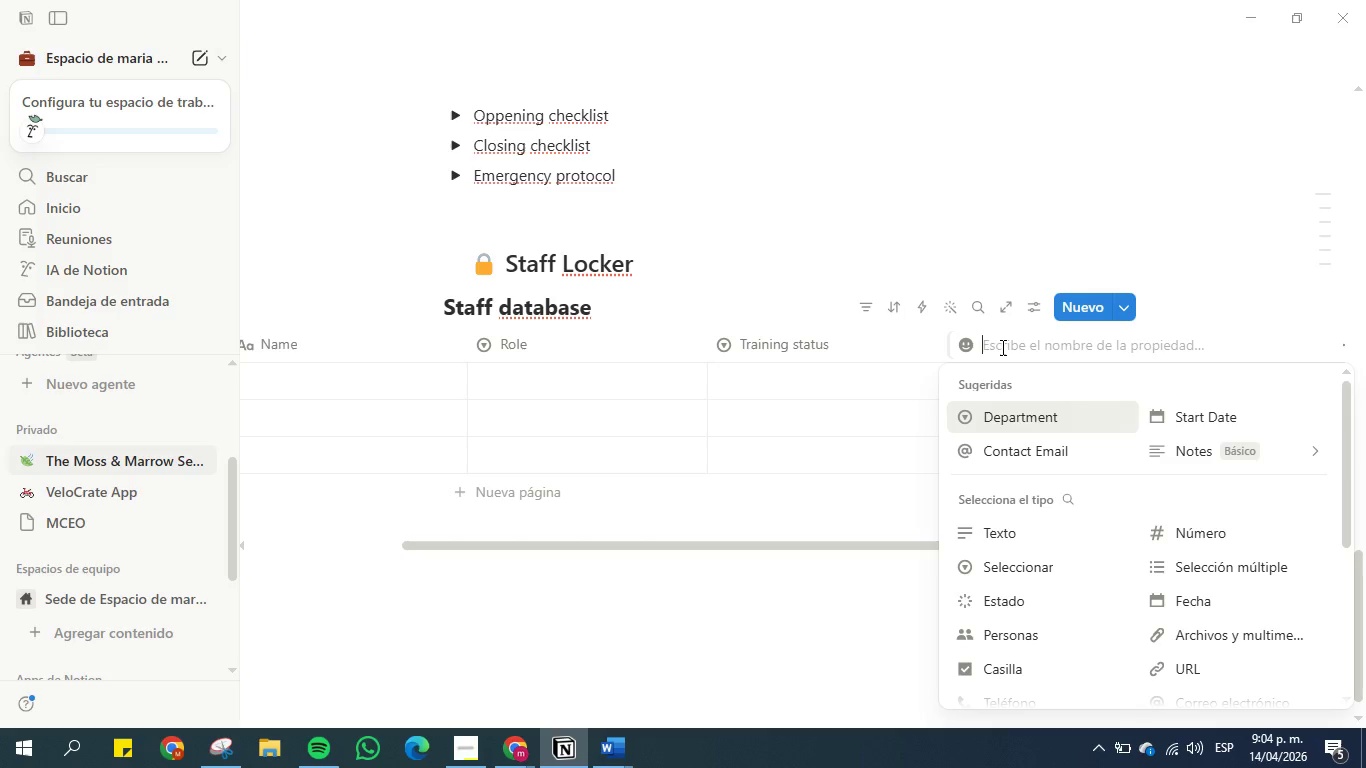 
key(Backspace)
 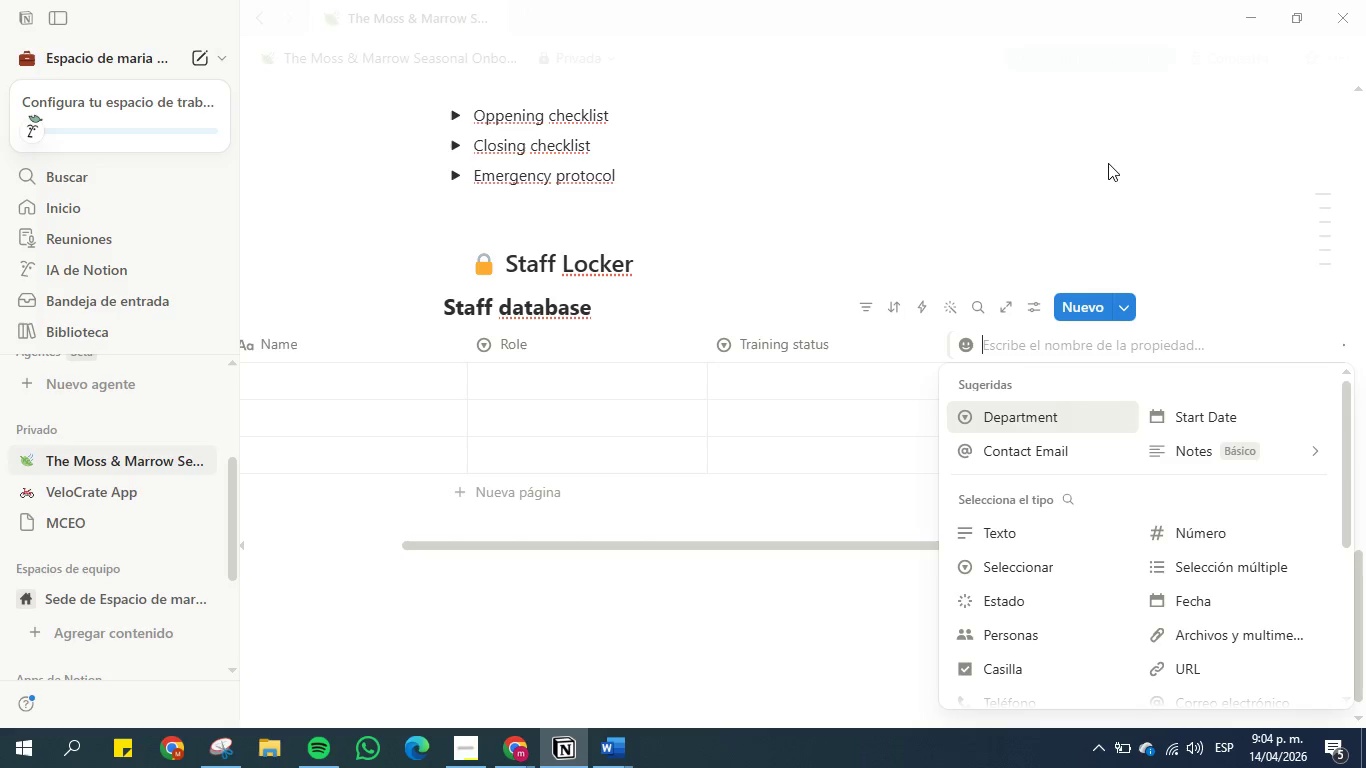 
left_click([1108, 163])
 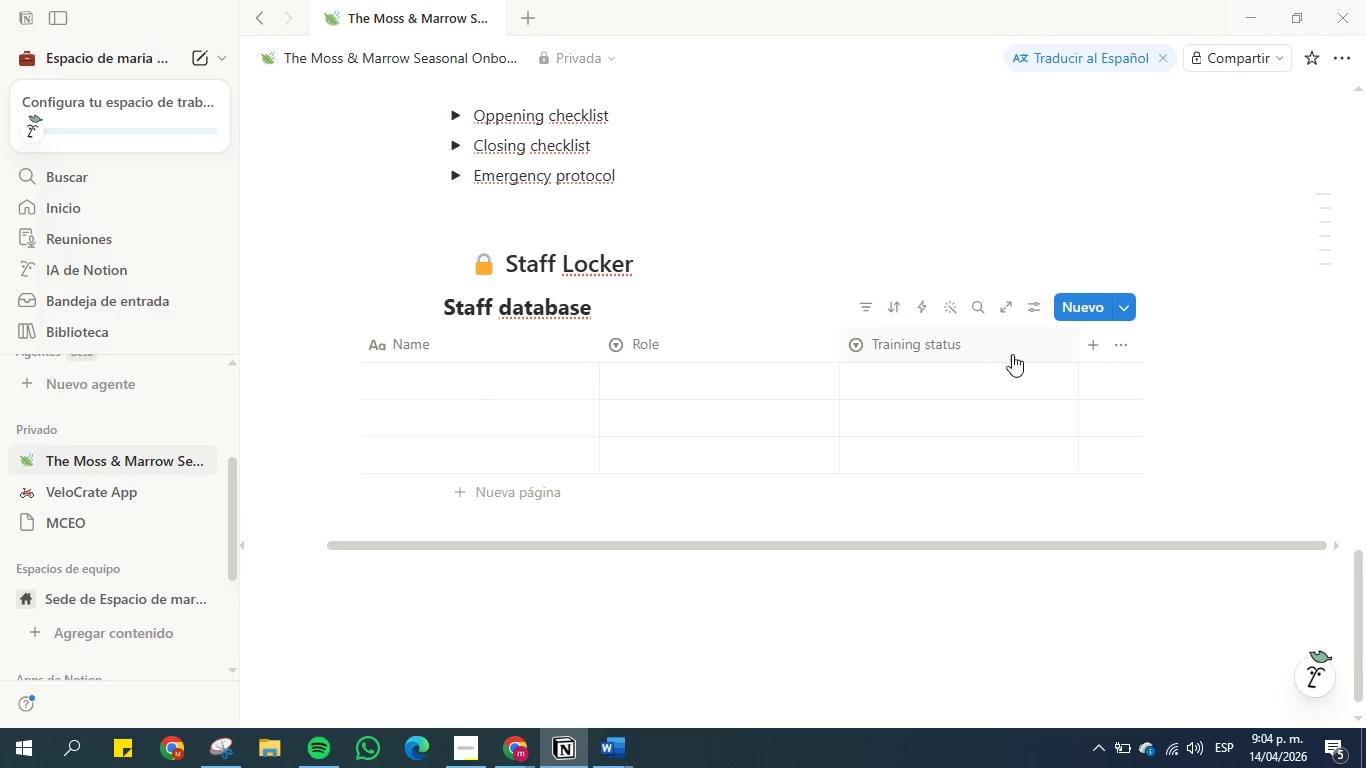 
left_click([1091, 344])
 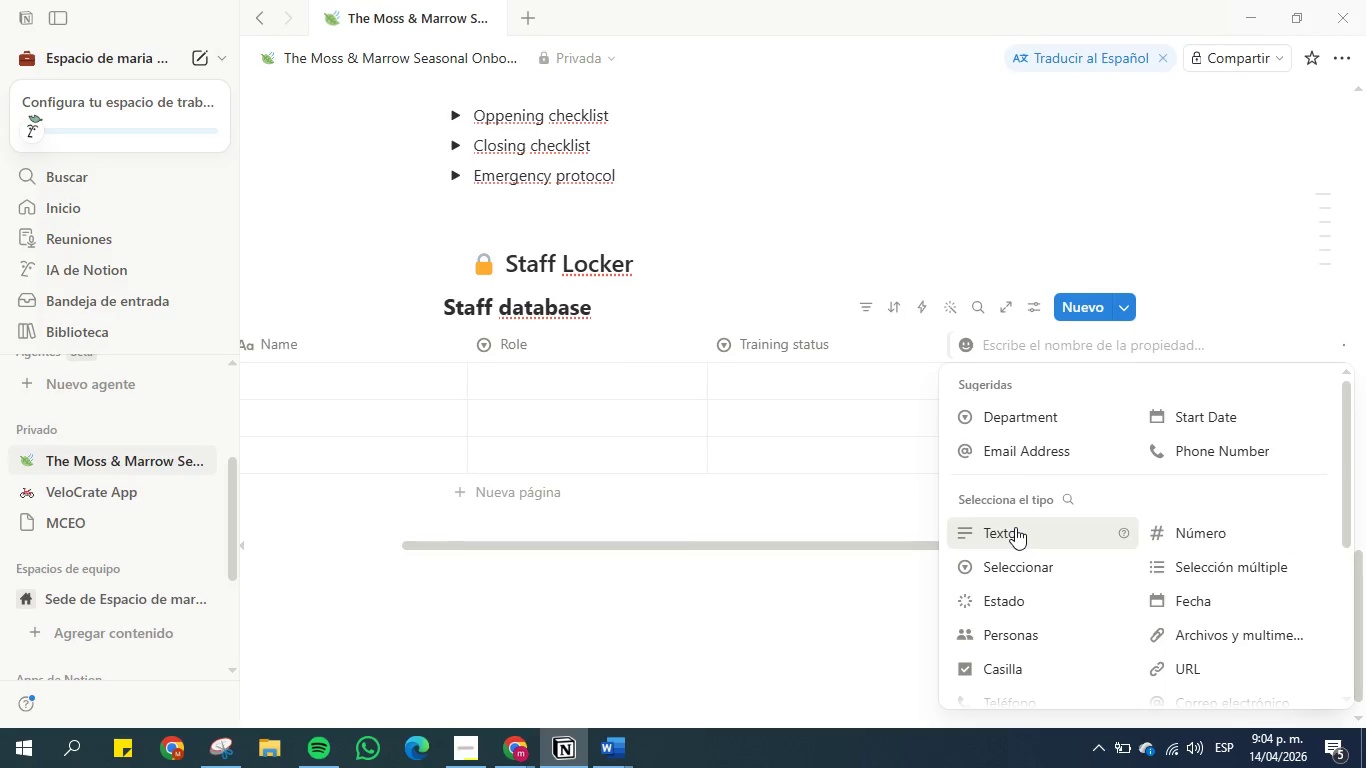 
wait(5.36)
 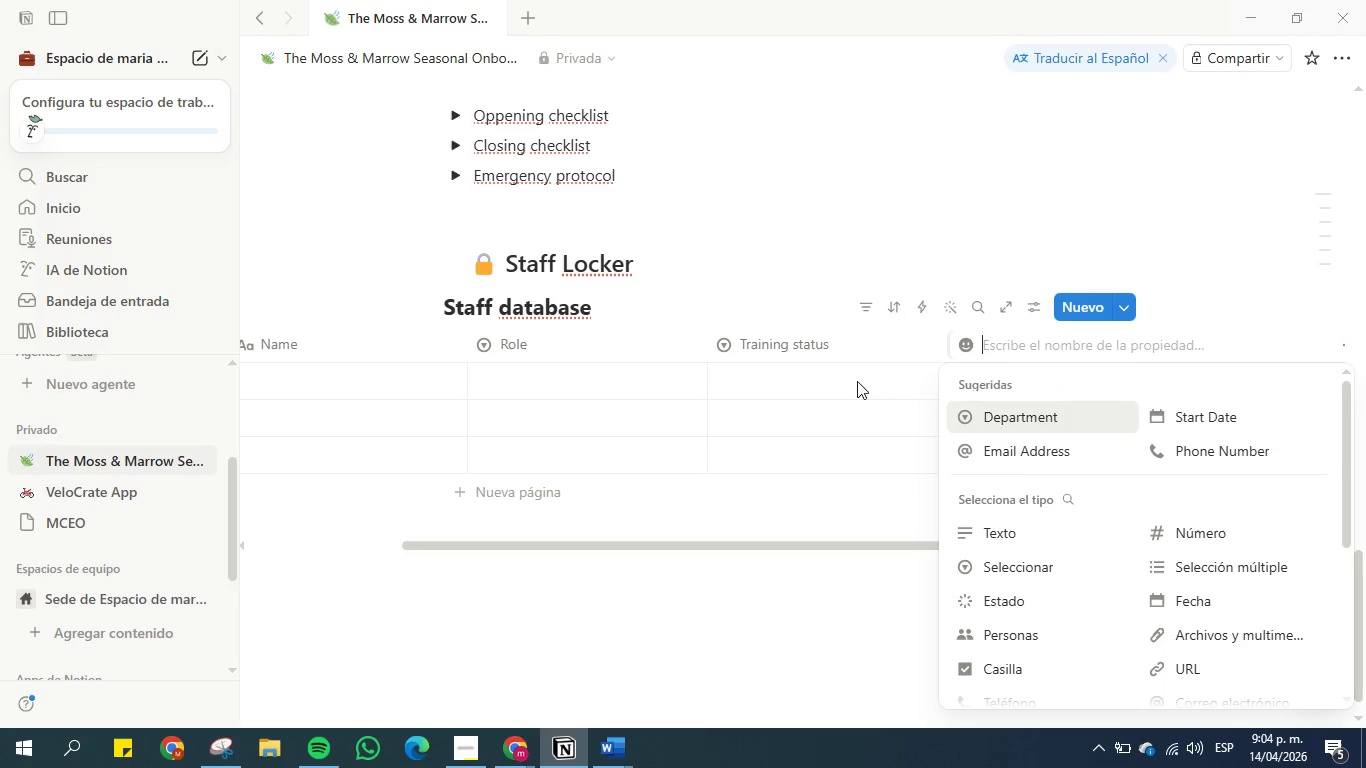 
left_click([1015, 527])
 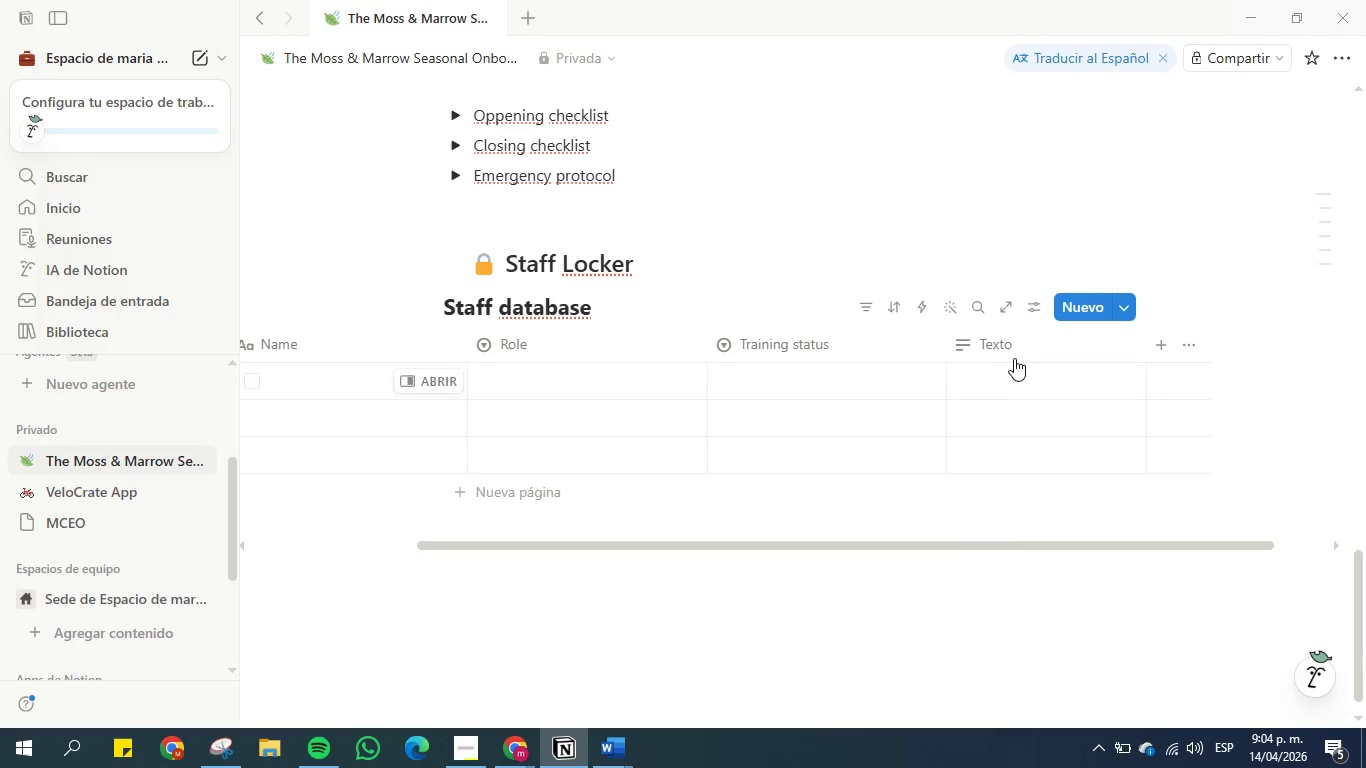 
left_click([1013, 338])
 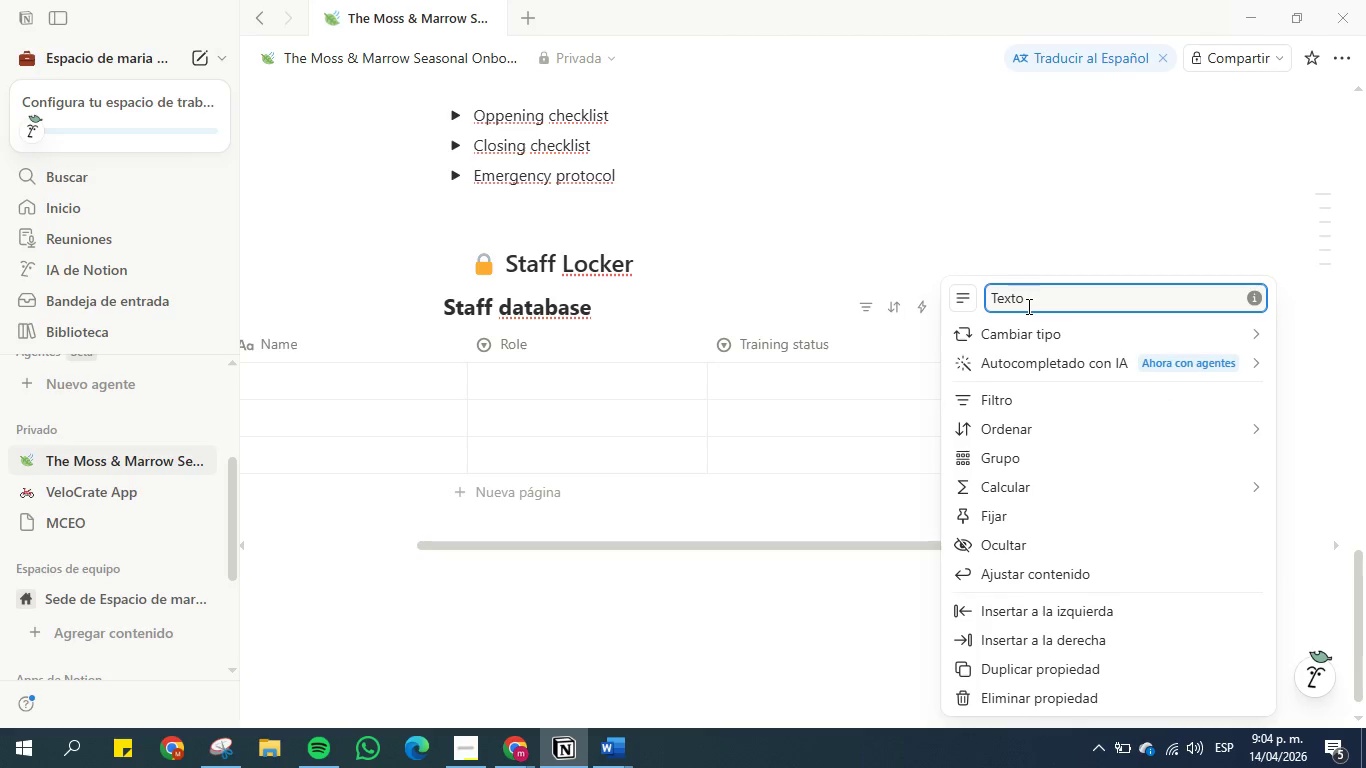 
double_click([1027, 306])
 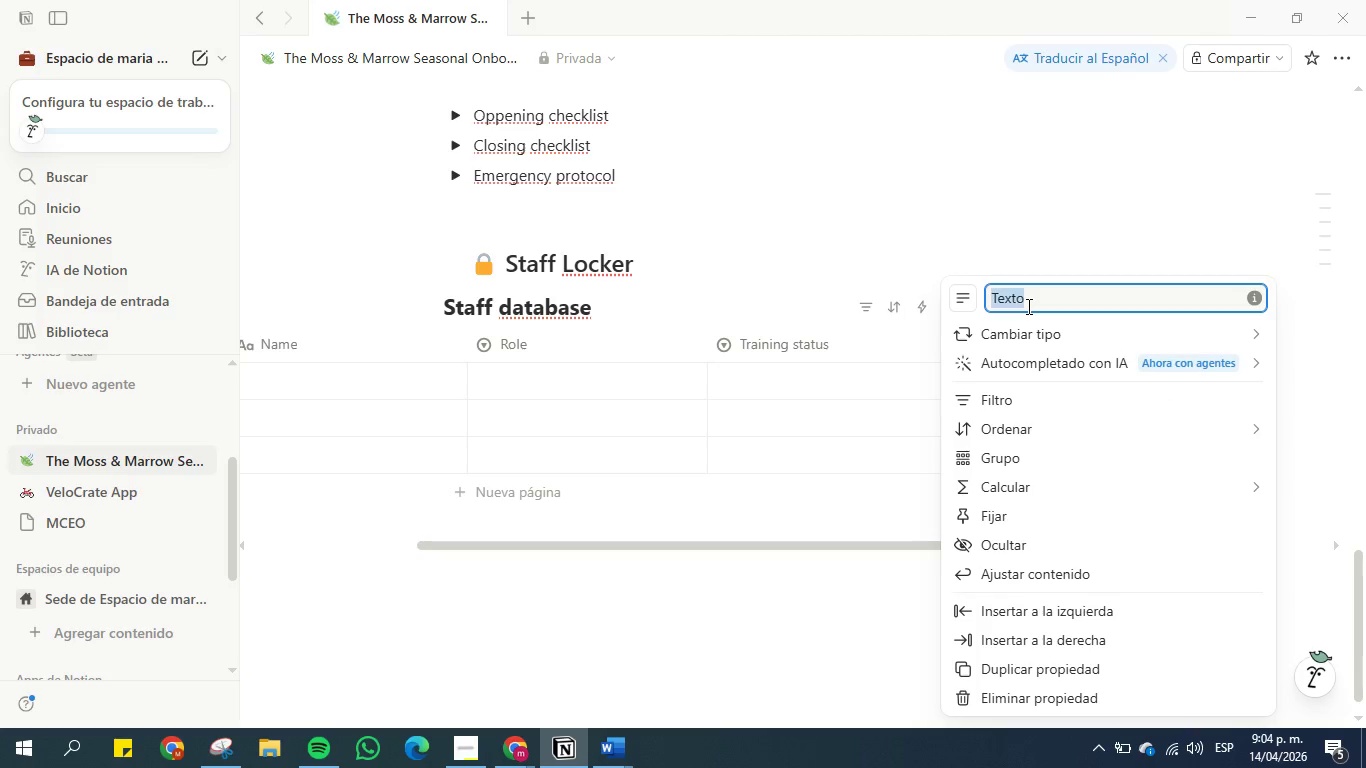 
triple_click([1027, 306])
 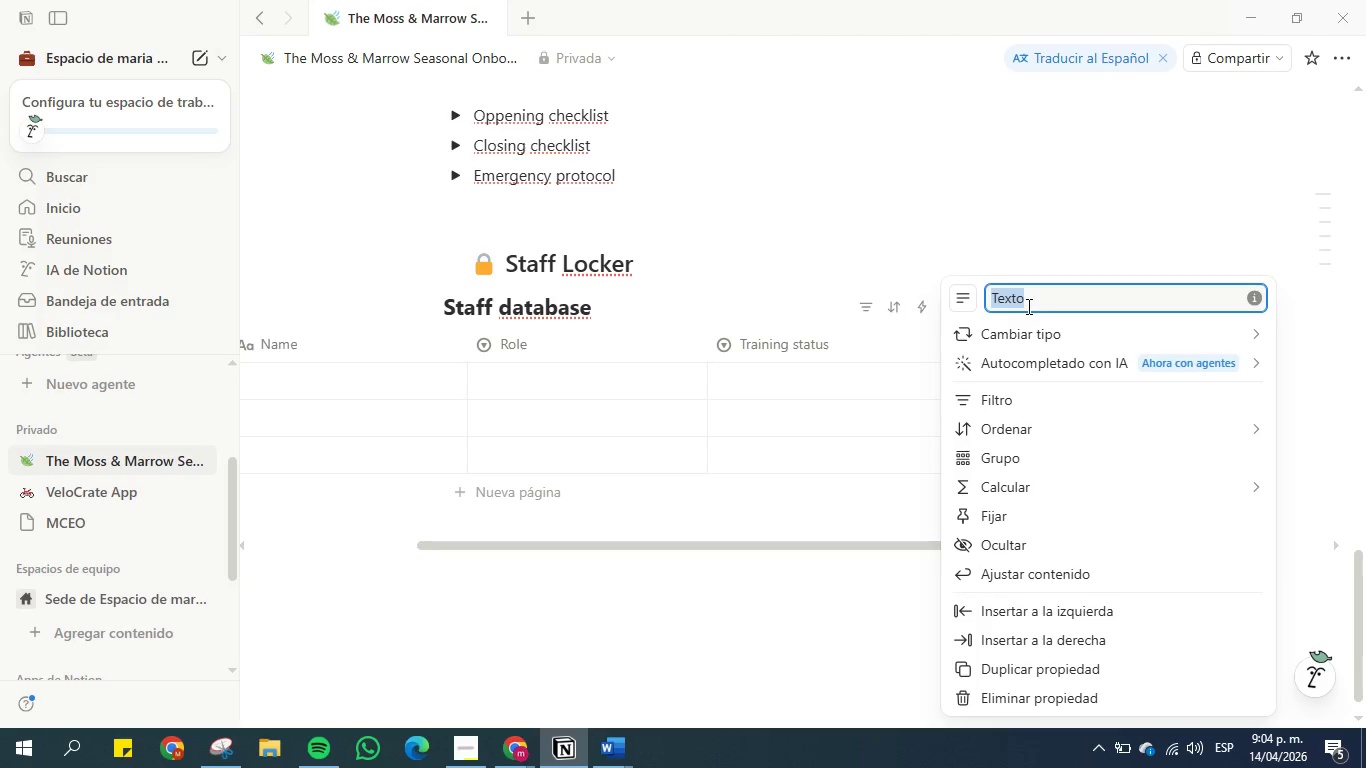 
type(Shift day)
 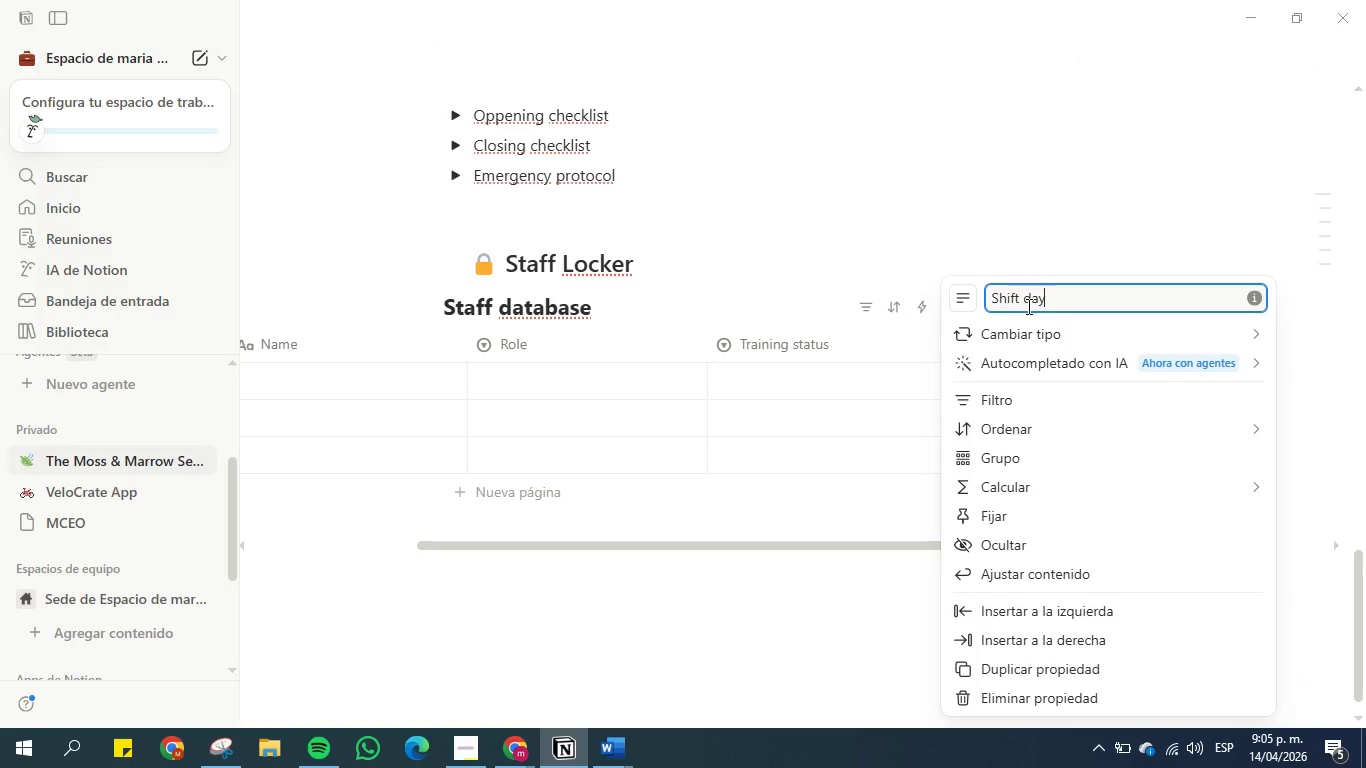 
key(Enter)
 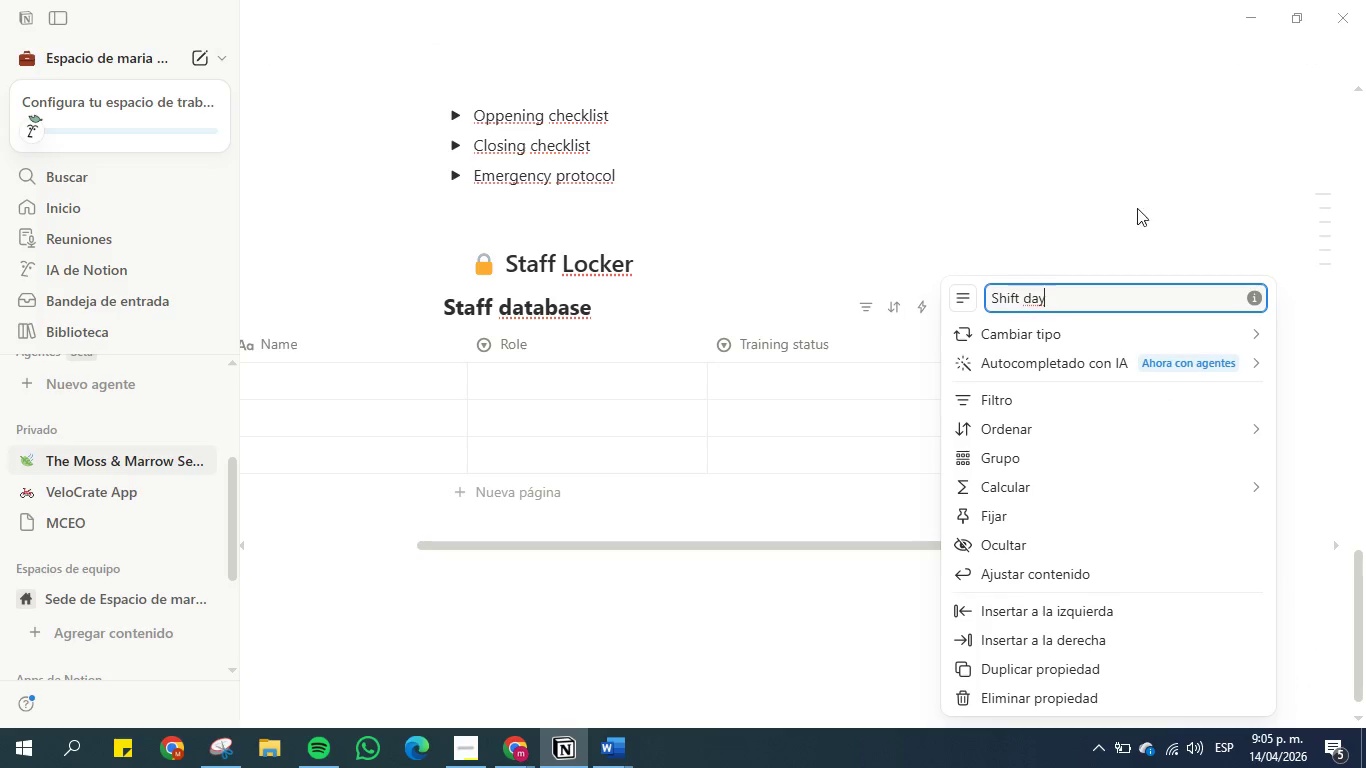 
left_click([1154, 185])
 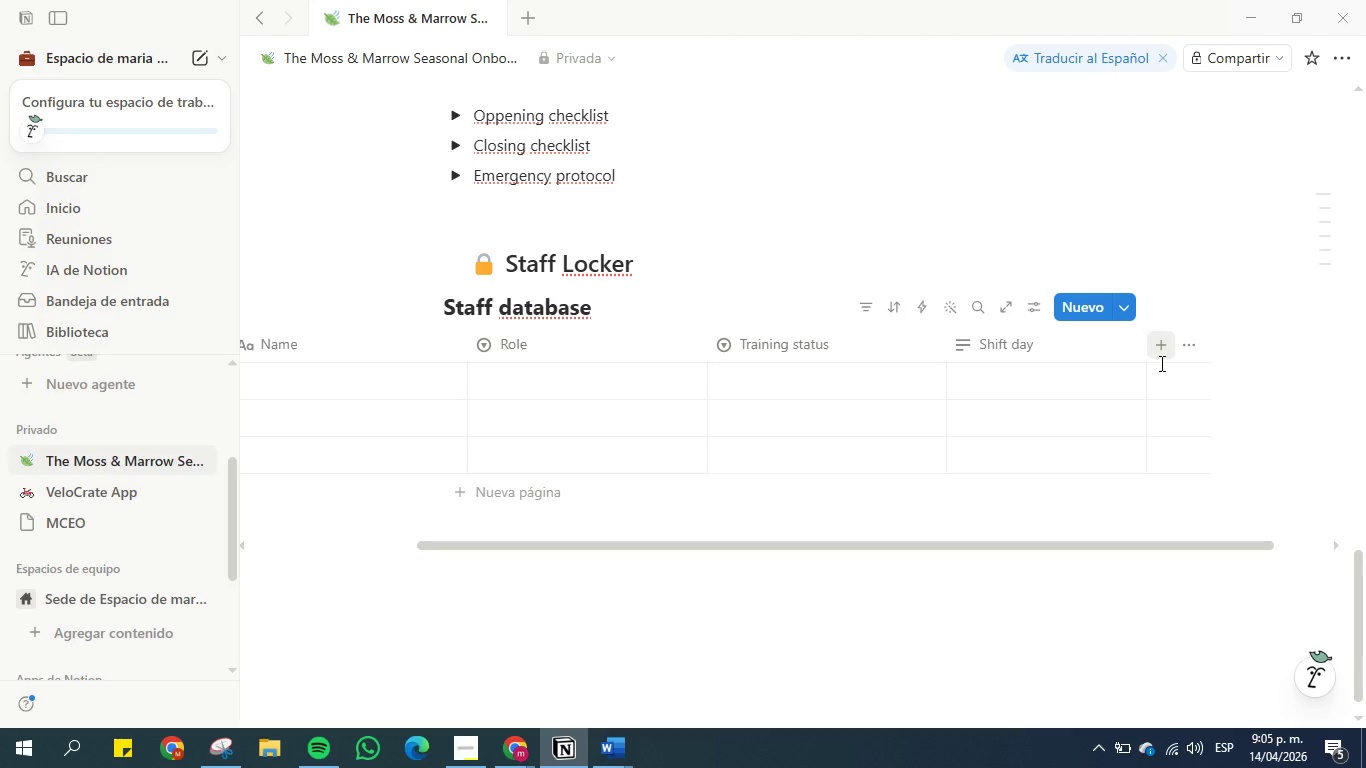 
left_click([1162, 354])
 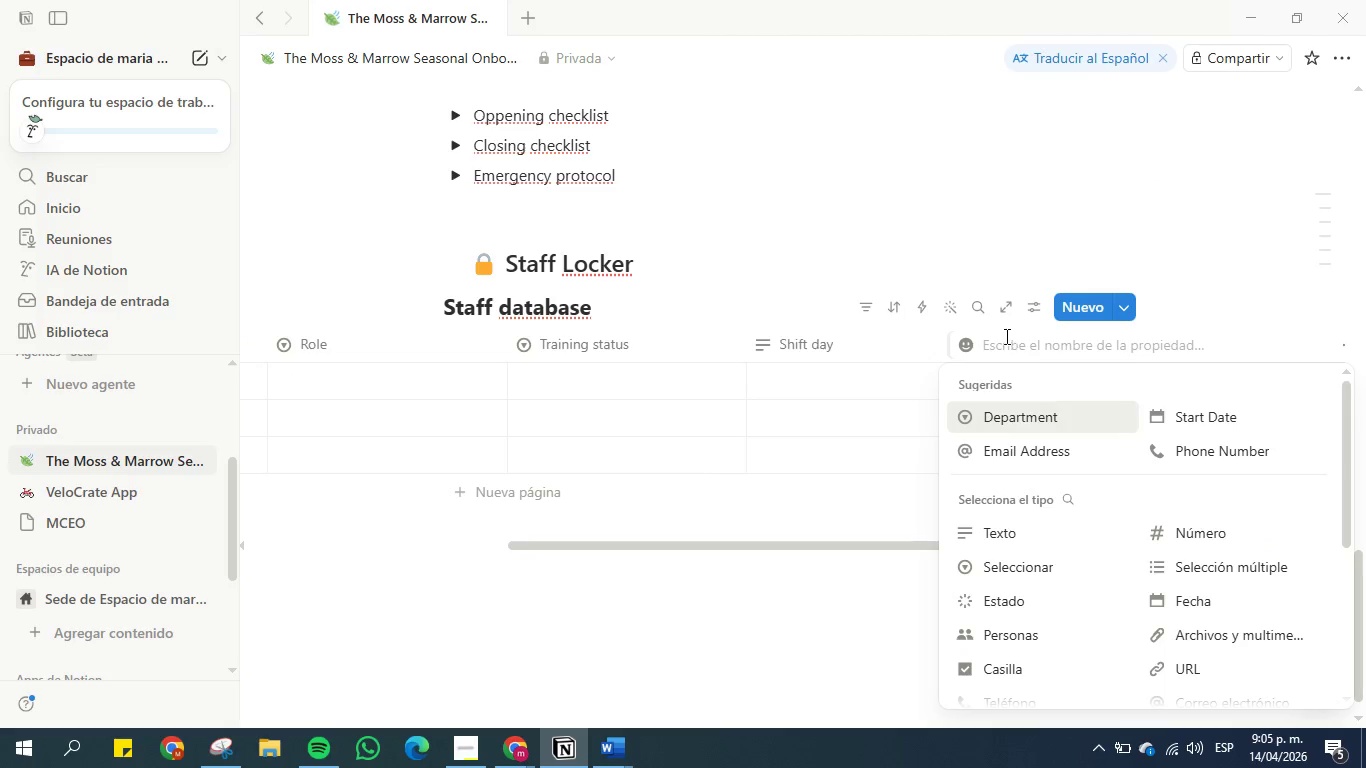 
left_click([999, 232])
 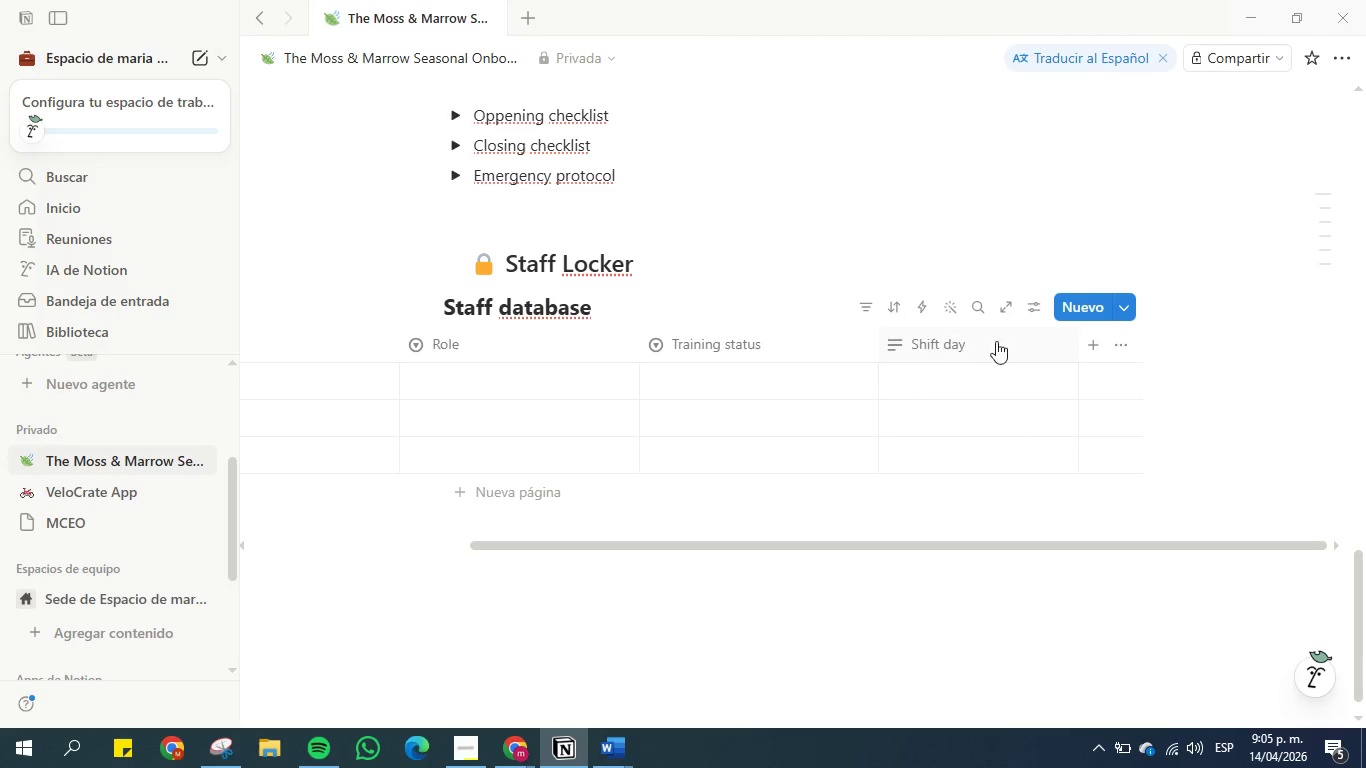 
left_click([1095, 343])
 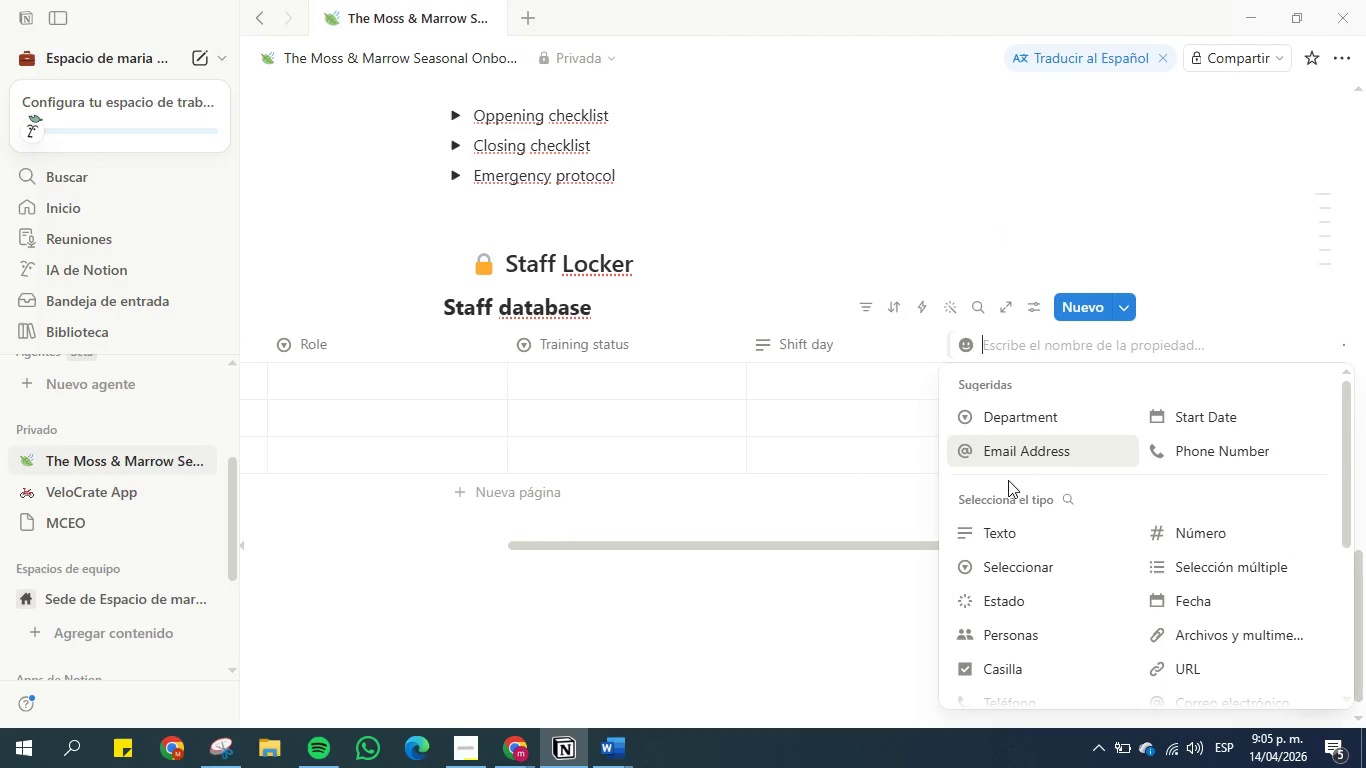 
left_click([1009, 536])
 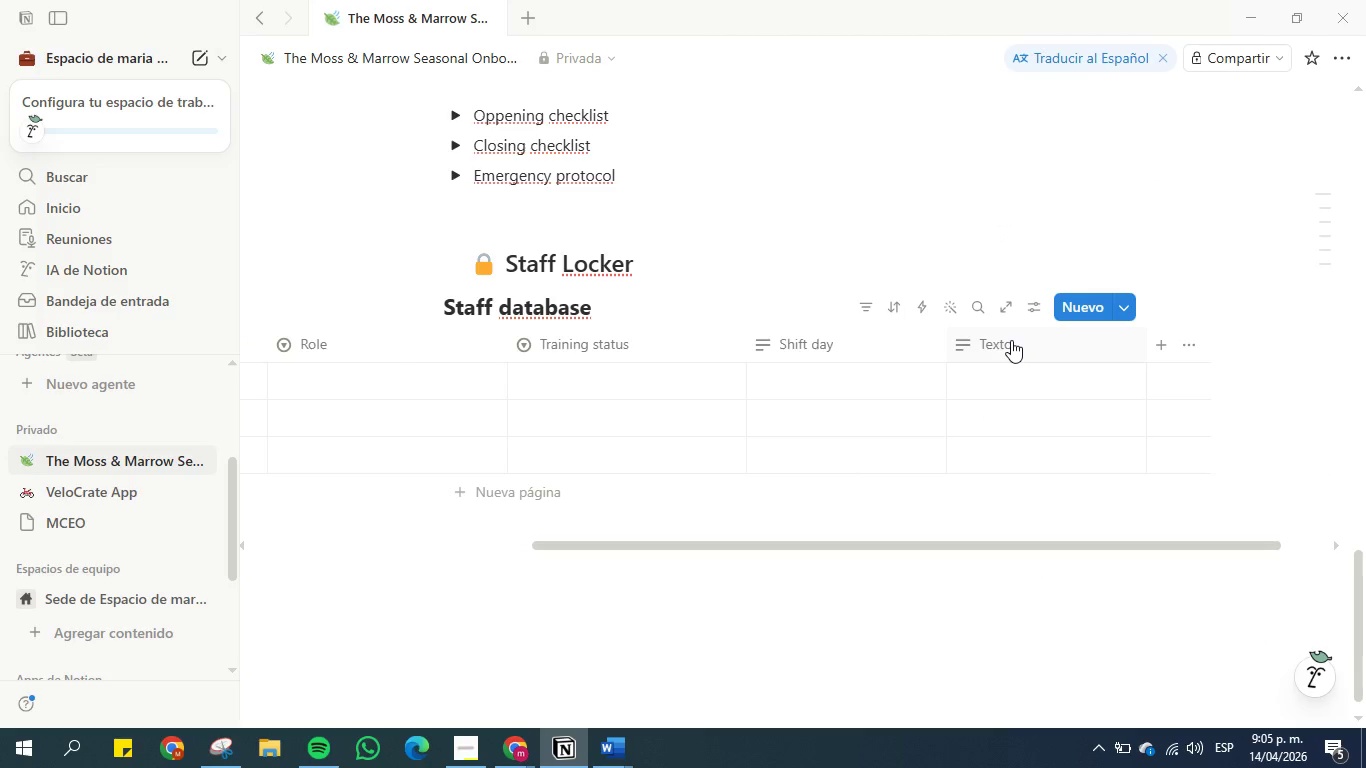 
double_click([1011, 340])
 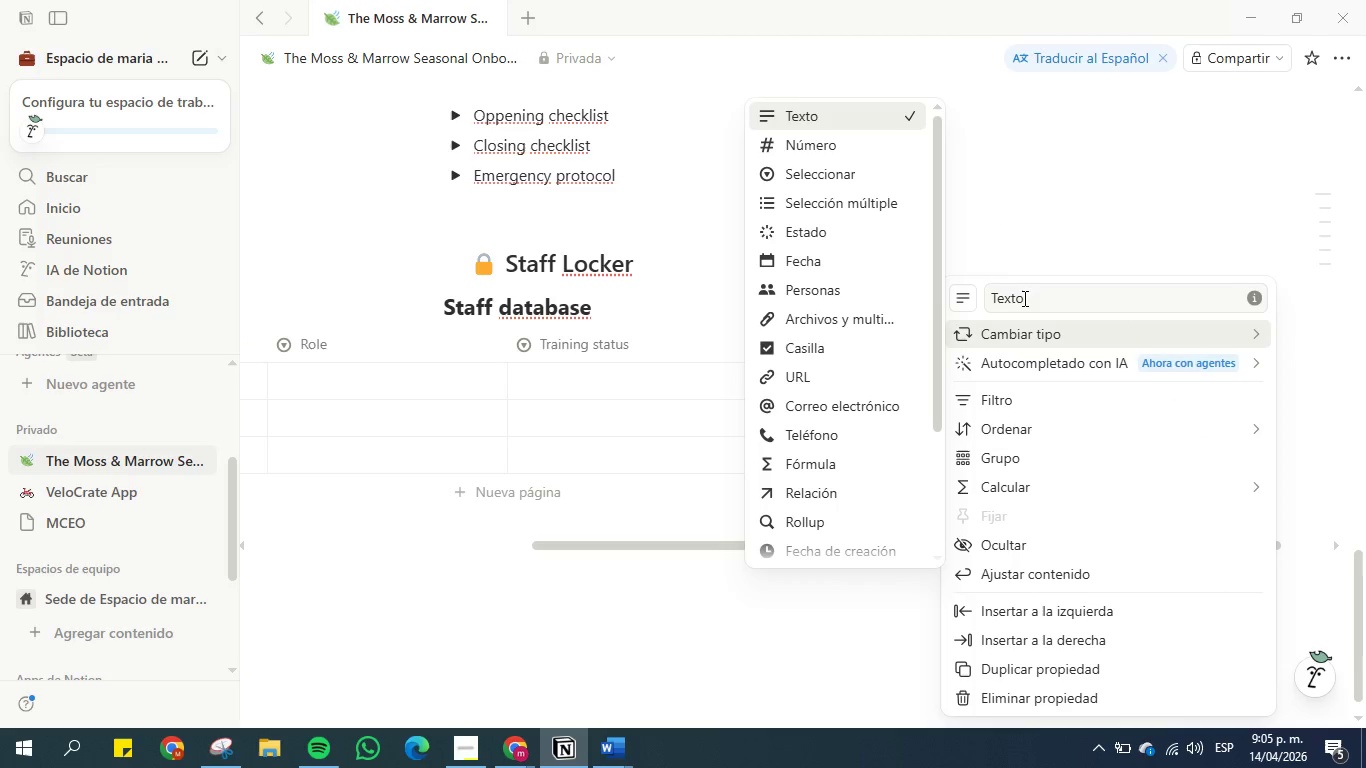 
double_click([1023, 298])
 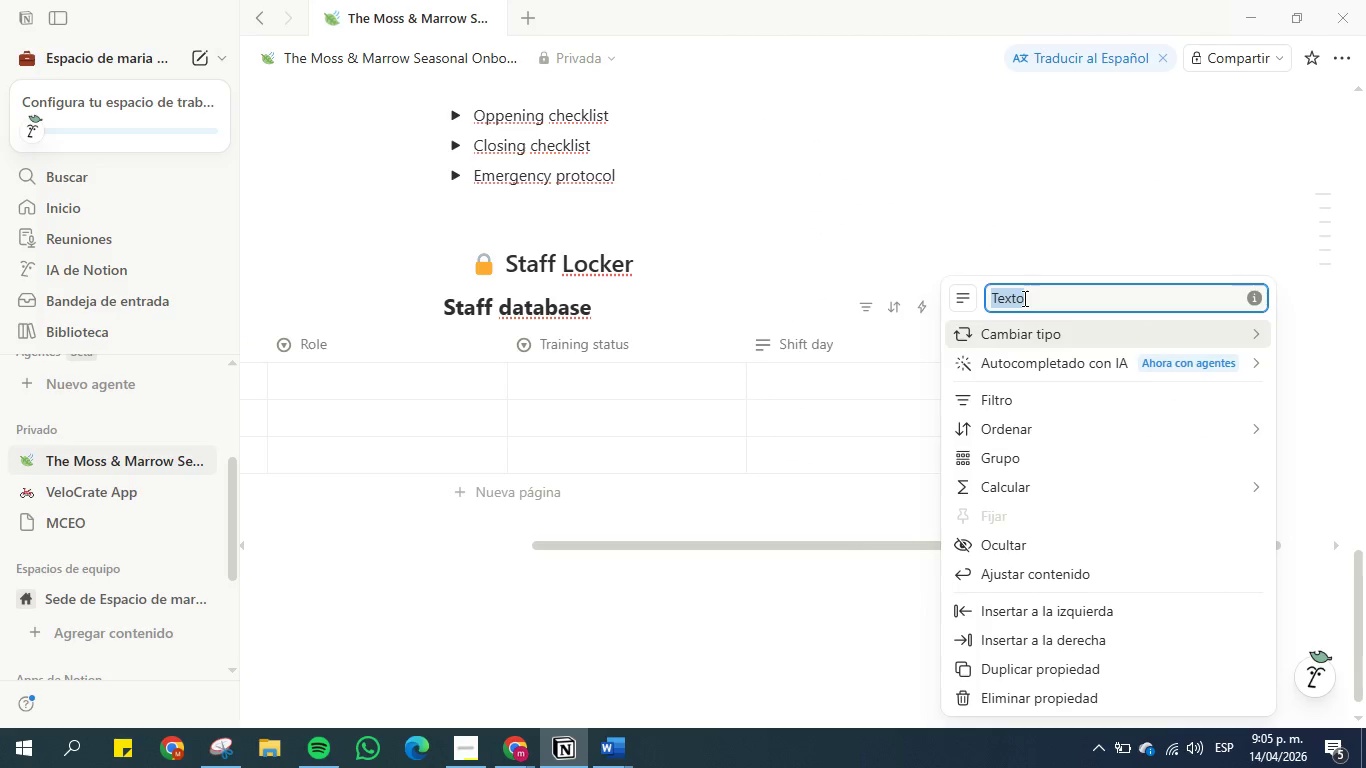 
type(Shift Time)
key(Backspace)
key(Backspace)
key(Backspace)
key(Backspace)
type(time)
 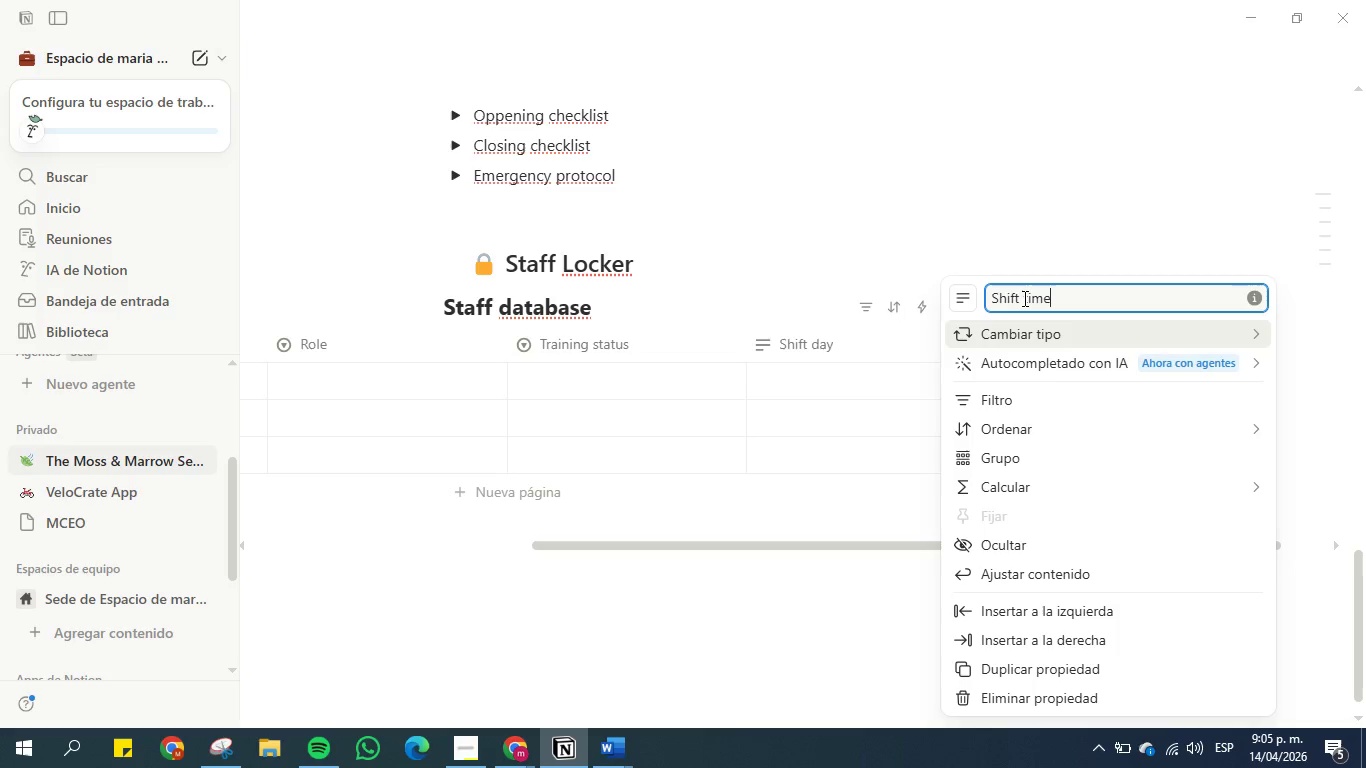 
key(Enter)
 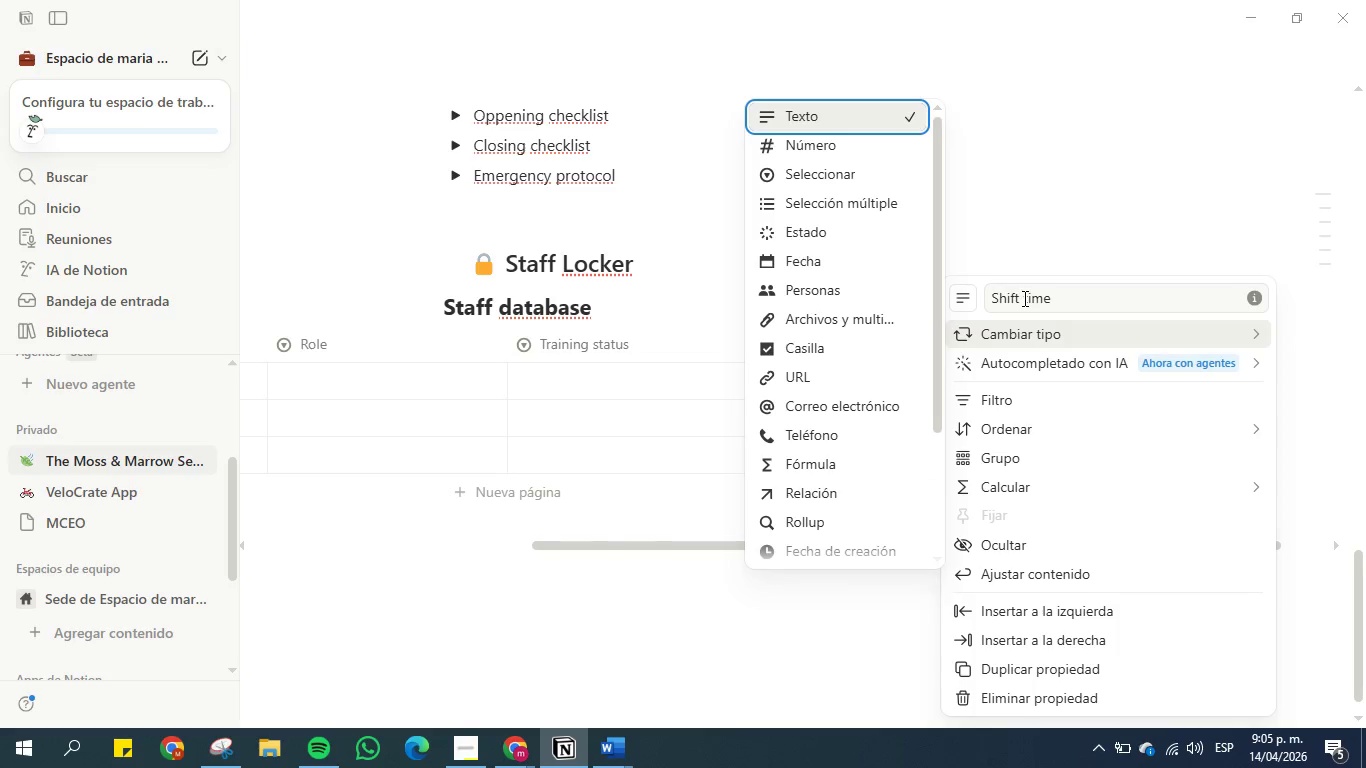 
left_click([1031, 128])
 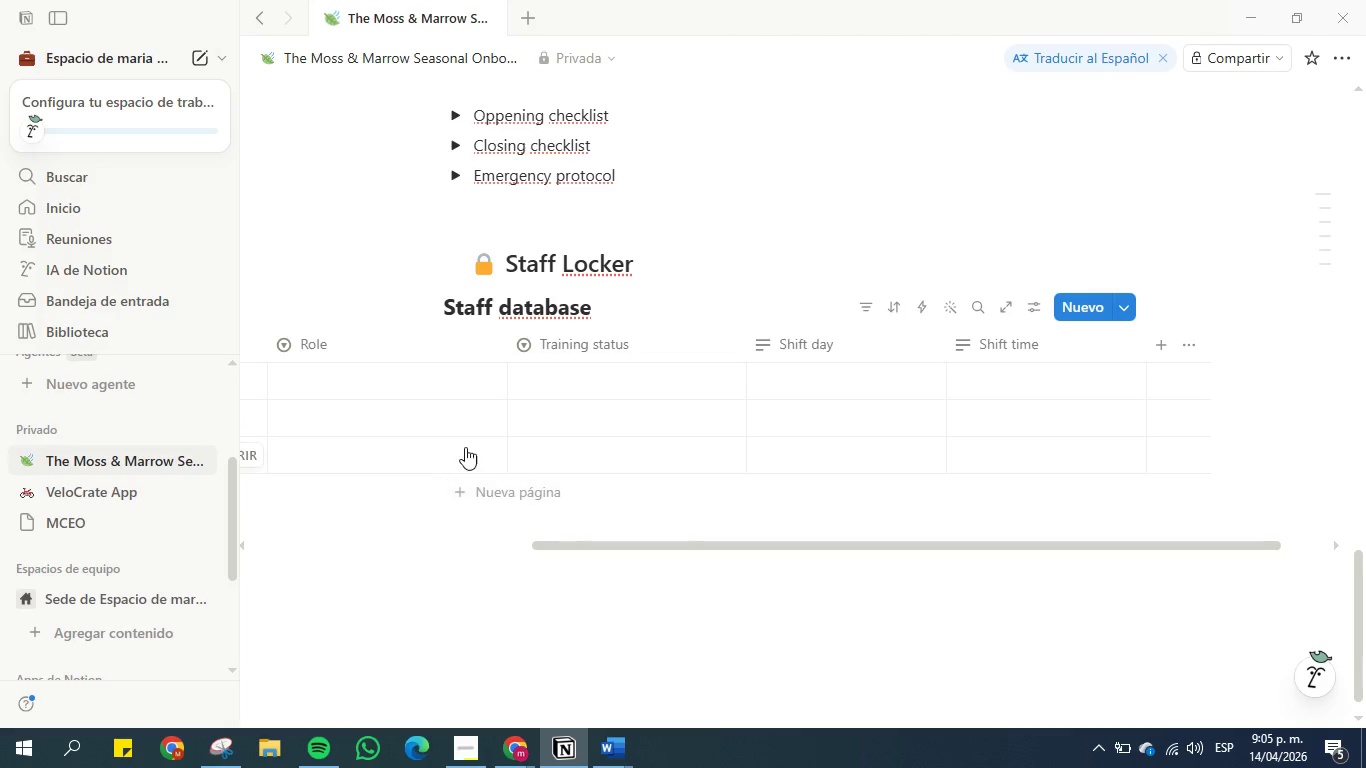 
wait(6.19)
 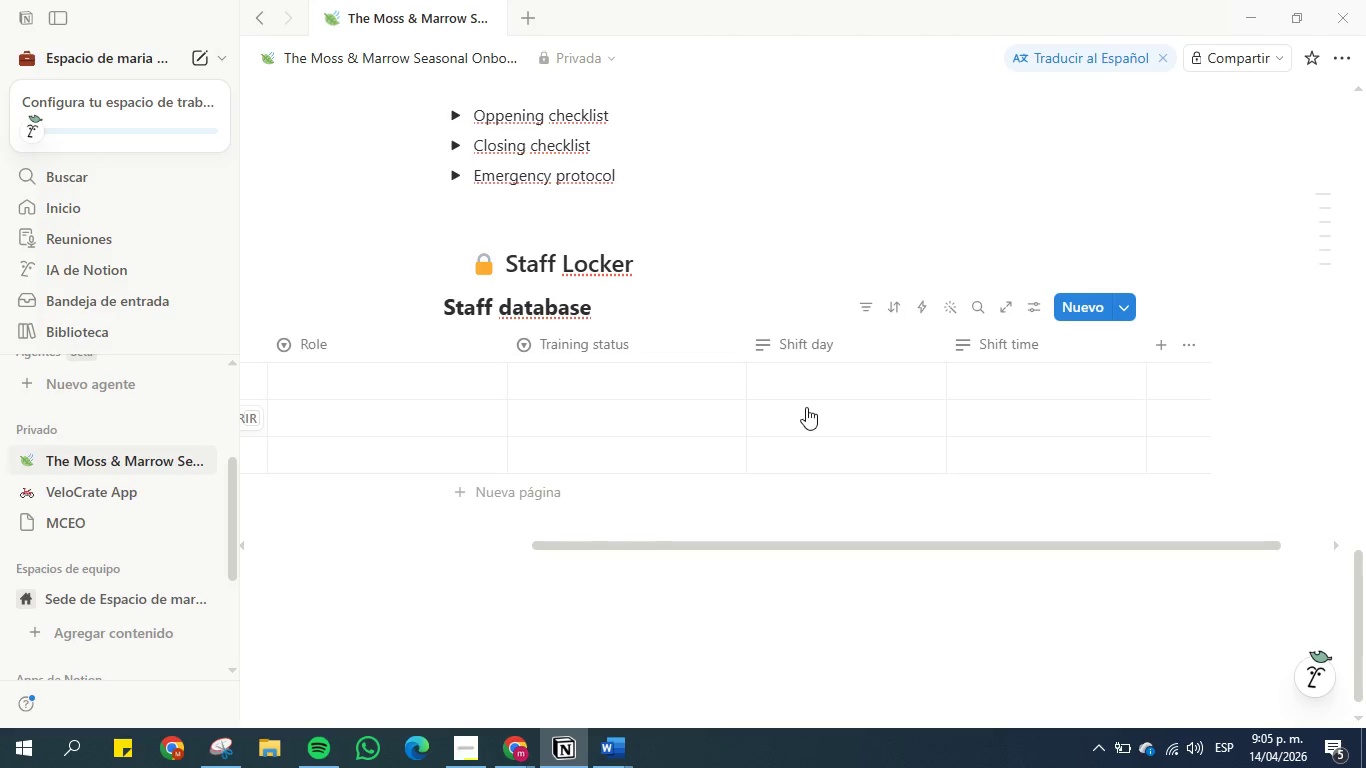 
left_click([351, 383])
 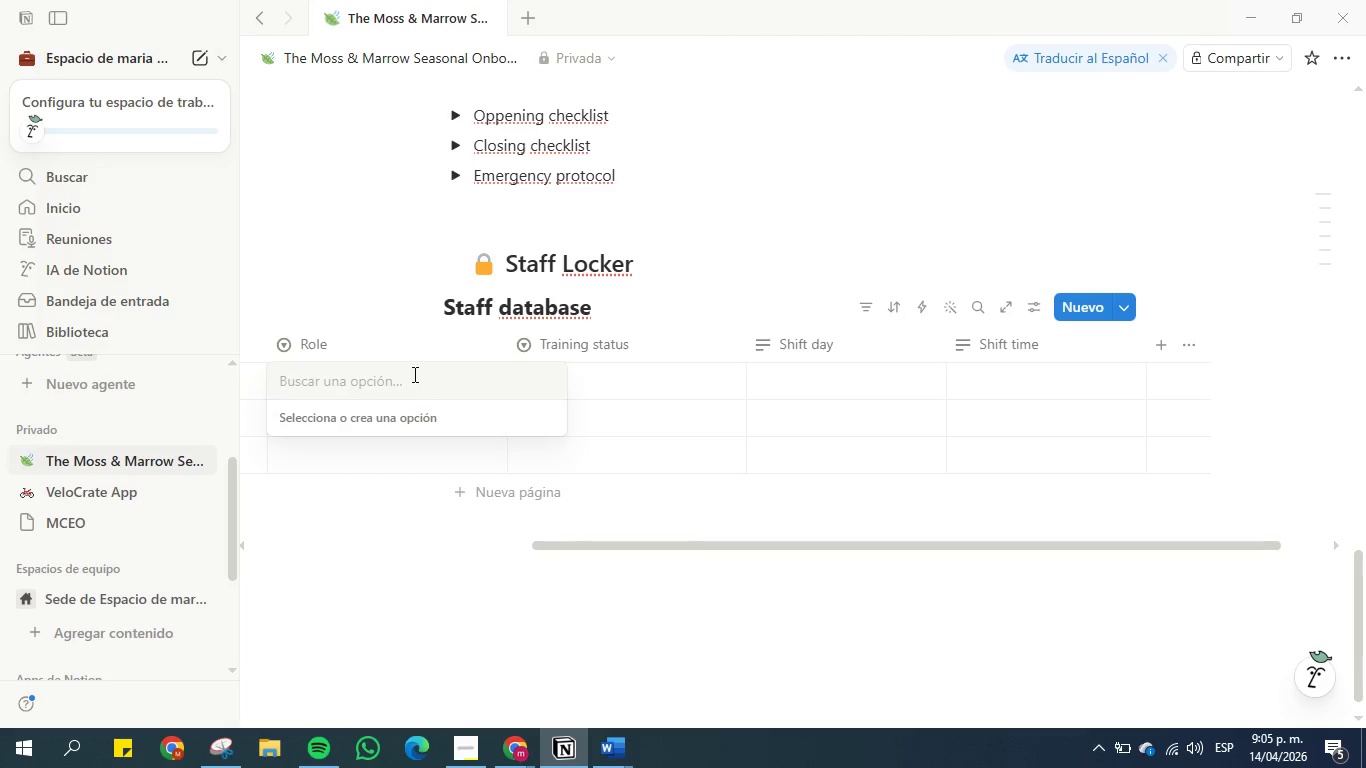 
left_click([363, 279])
 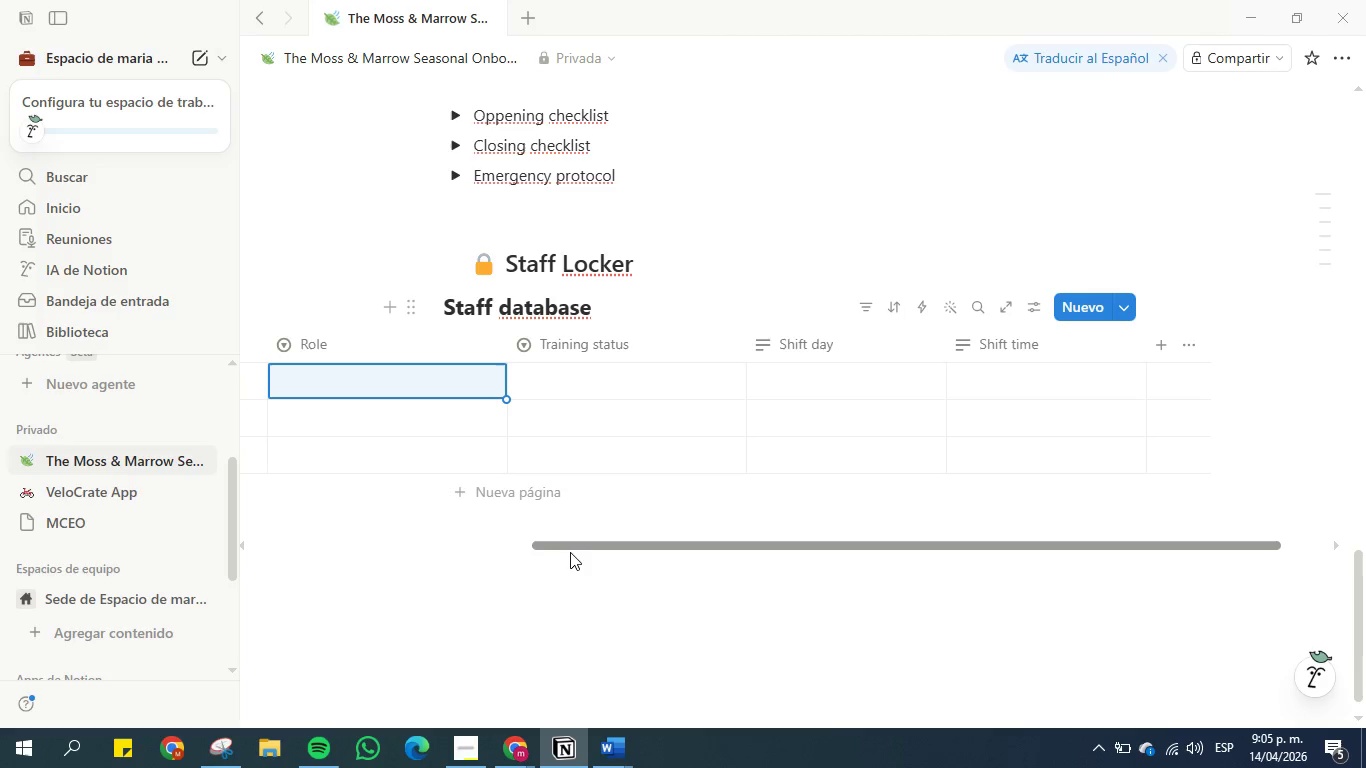 
left_click_drag(start_coordinate=[574, 545], to_coordinate=[314, 526])
 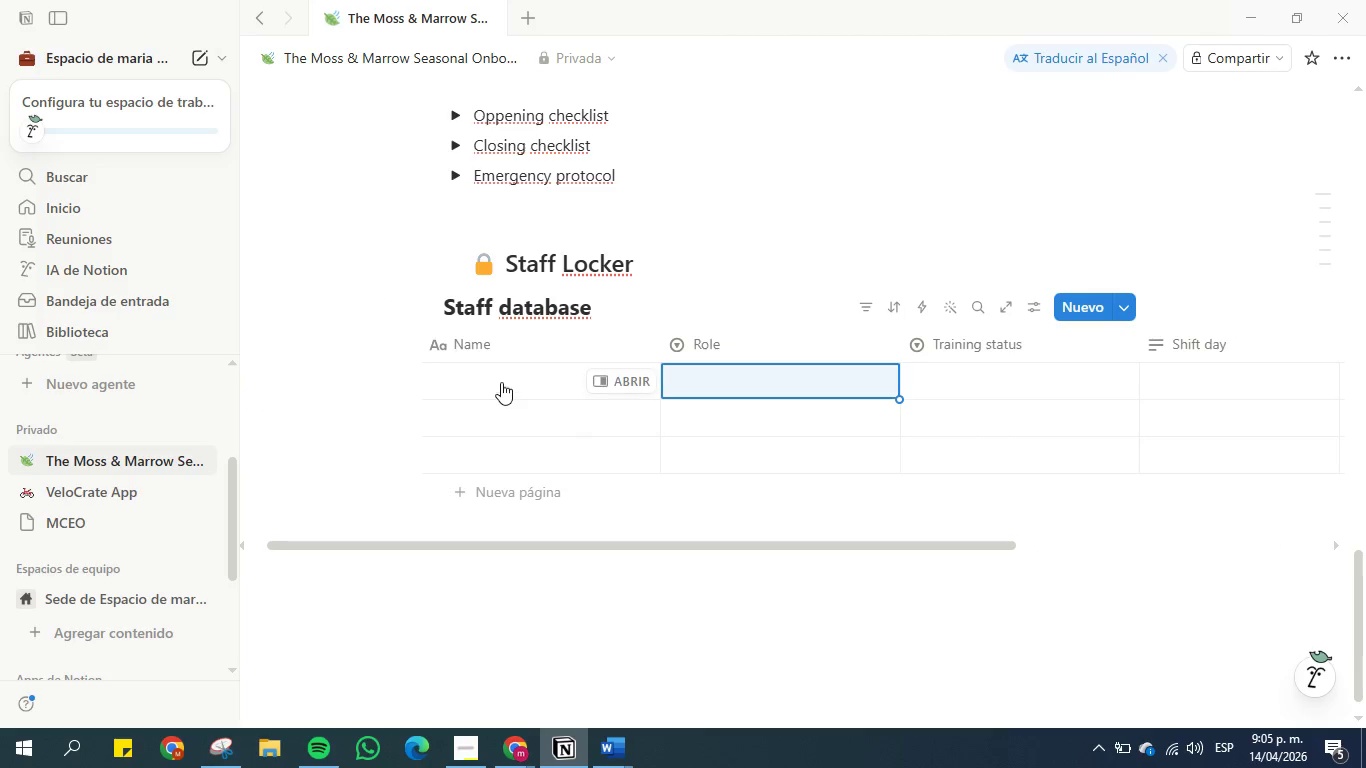 
left_click([501, 382])
 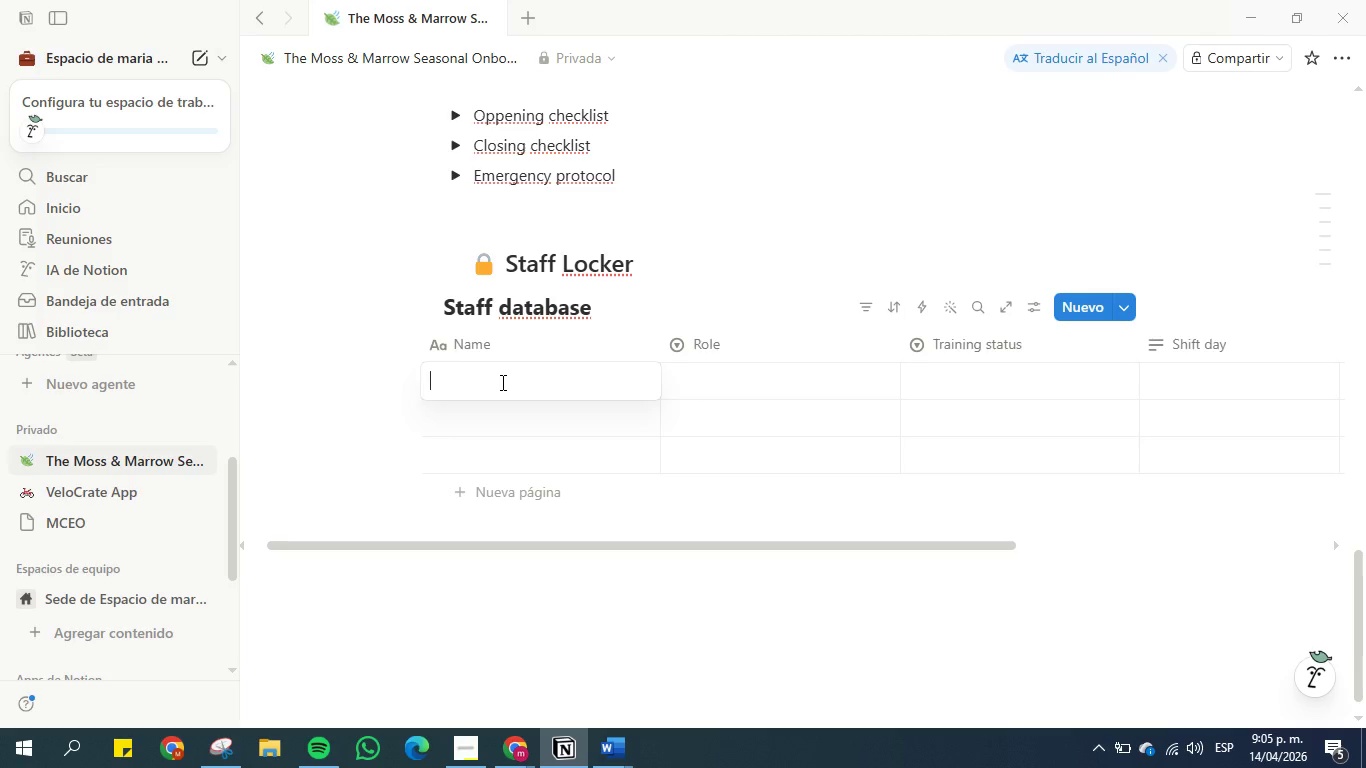 
type(Maria)
 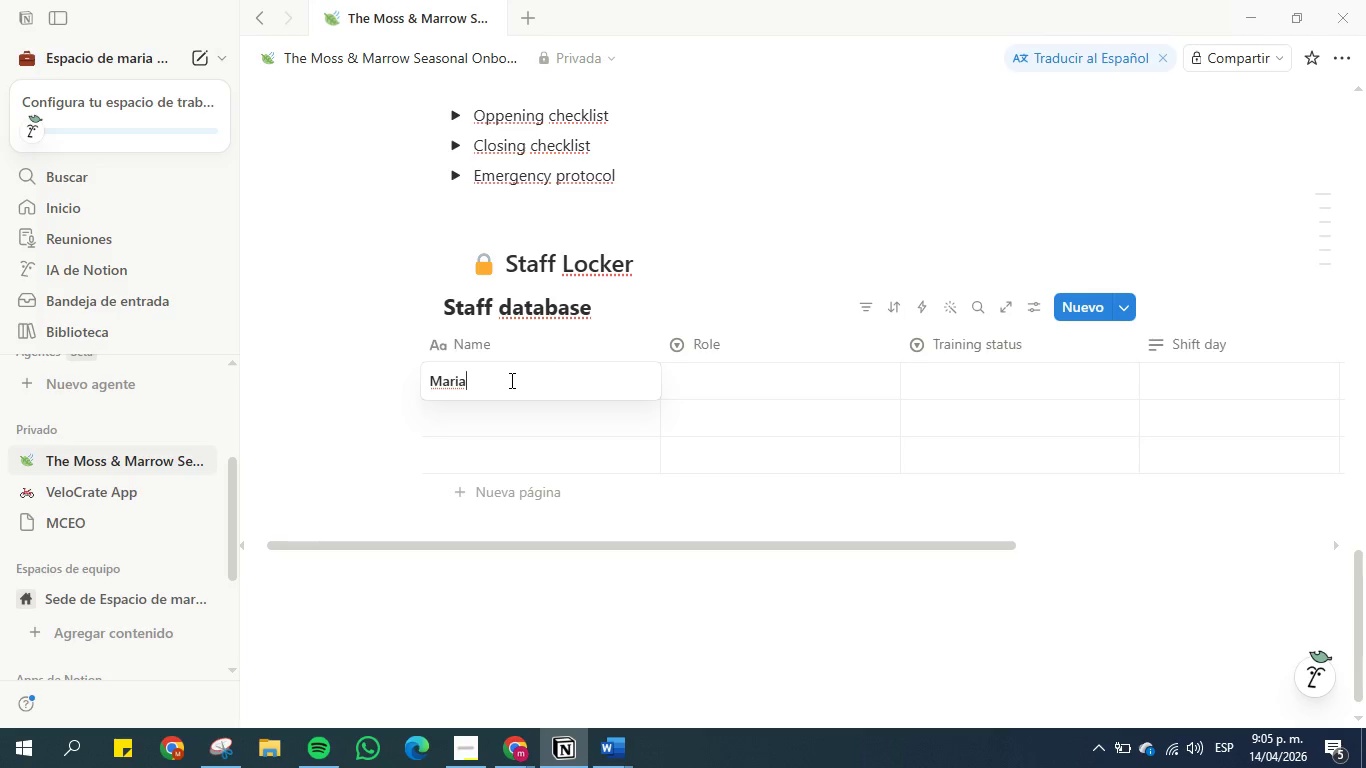 
wait(5.53)
 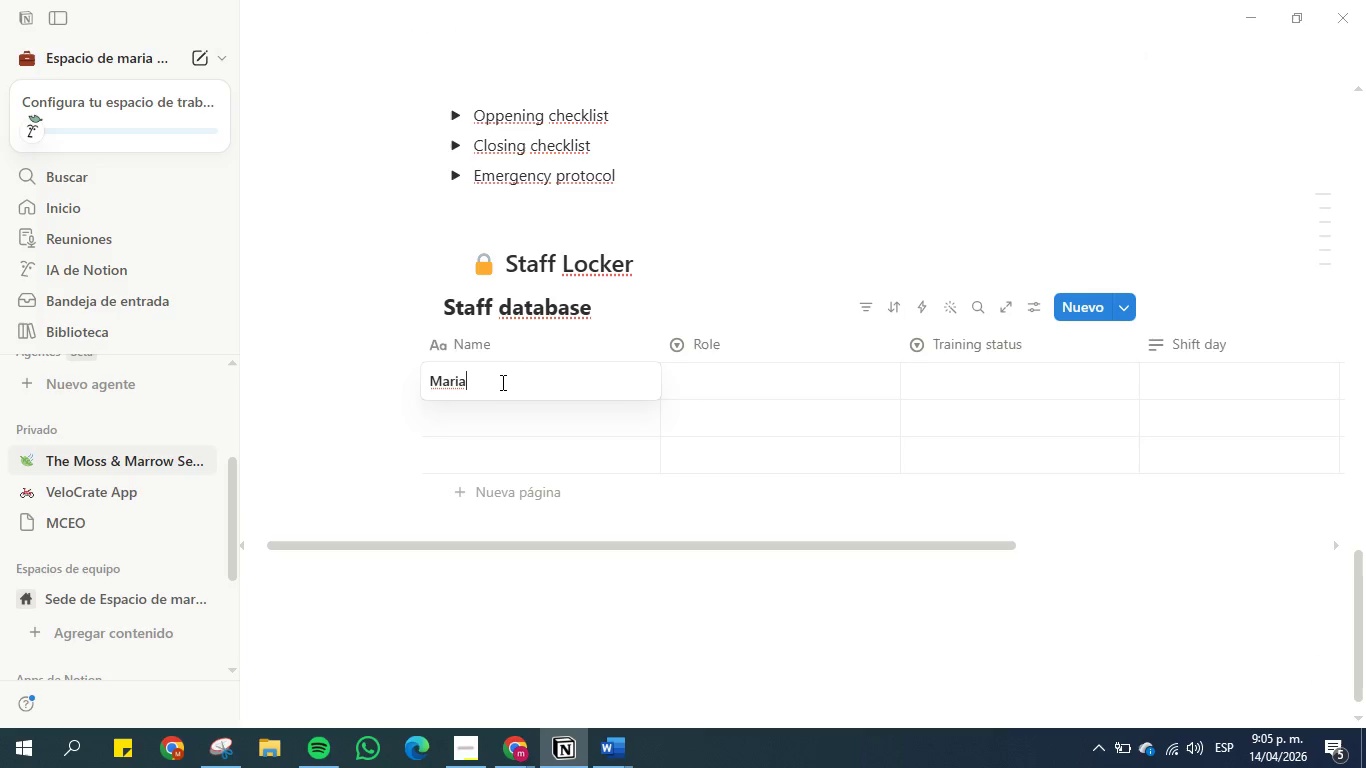 
type( Escobar)
 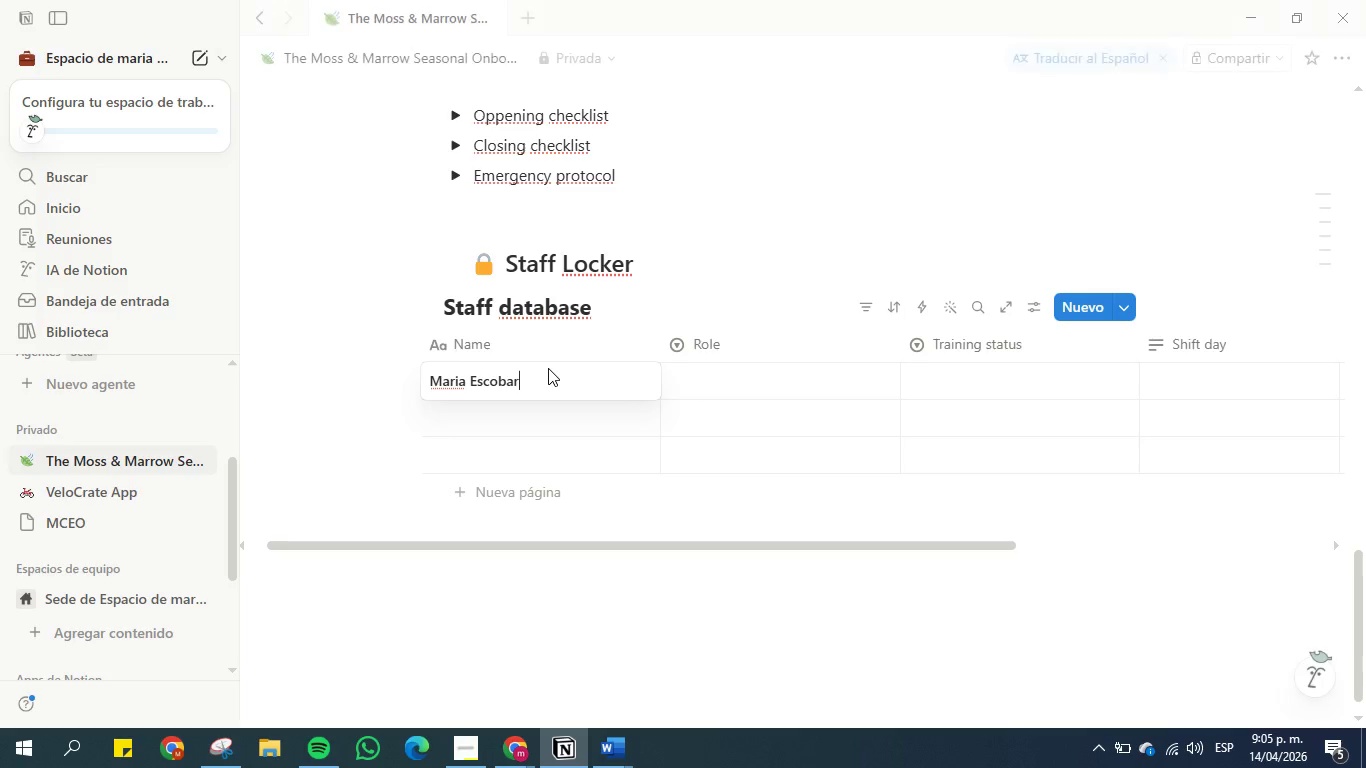 
double_click([547, 384])
 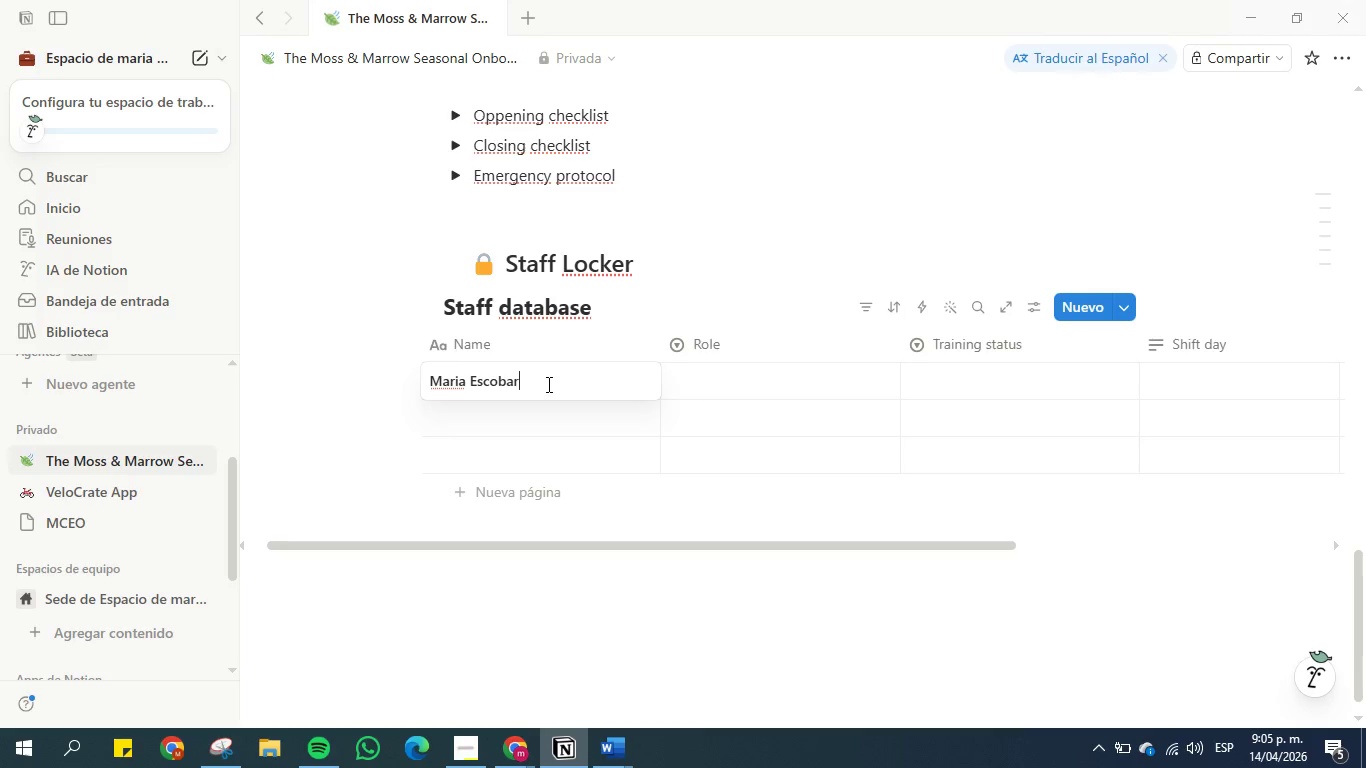 
triple_click([547, 384])
 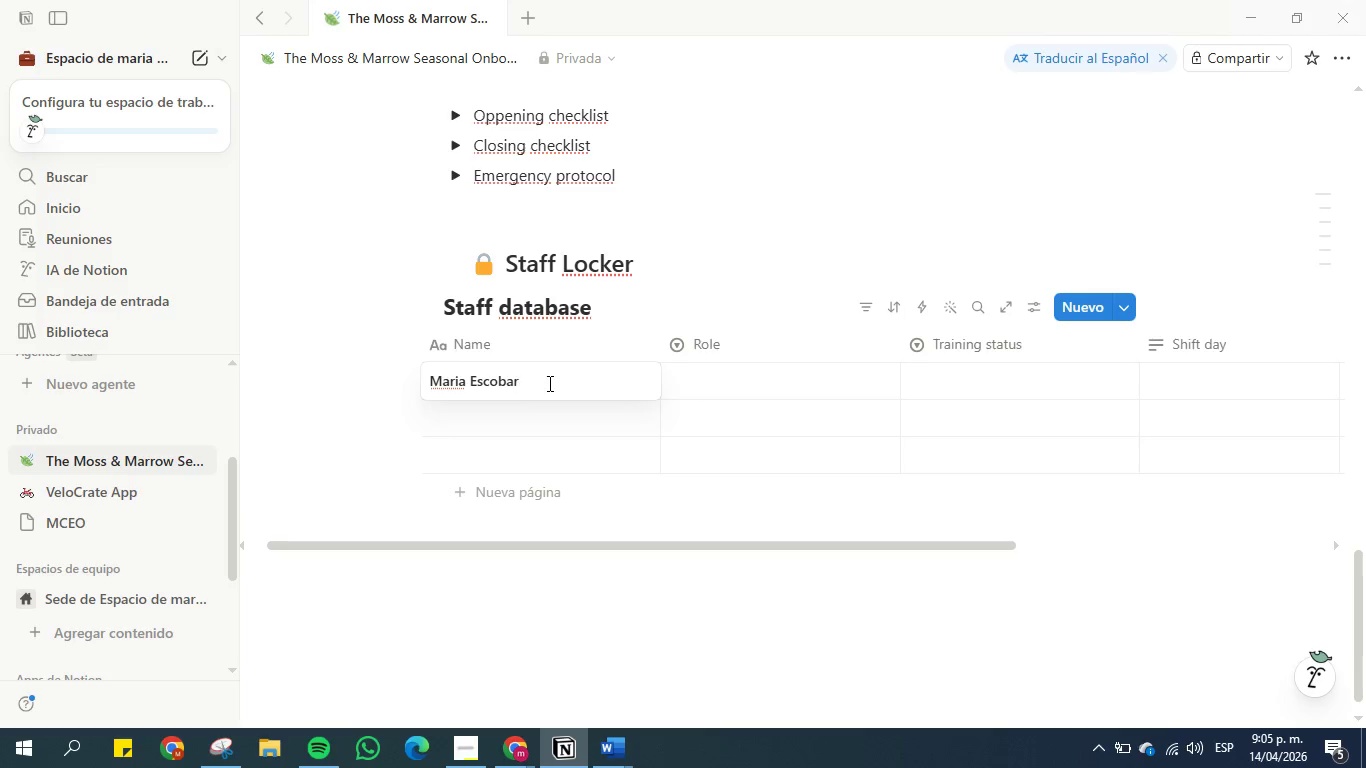 
triple_click([548, 383])
 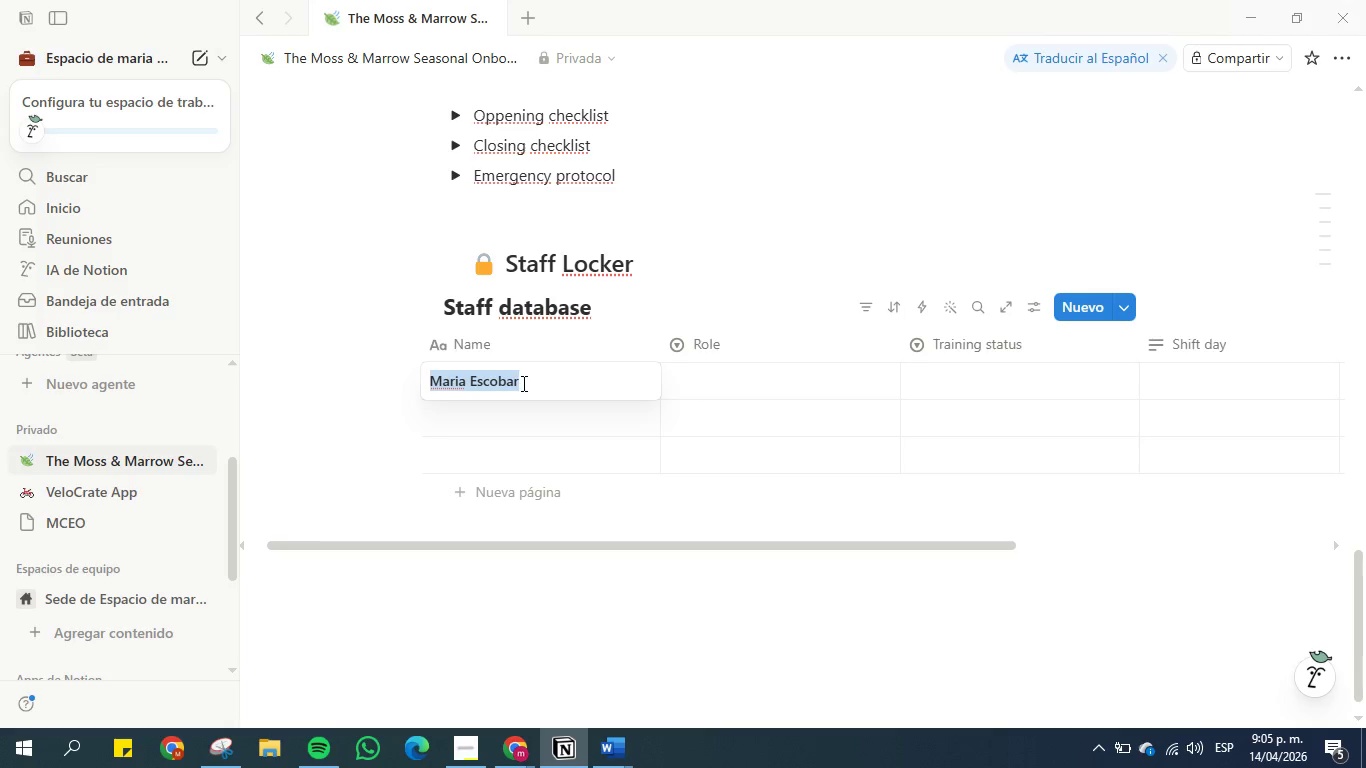 
left_click([522, 383])
 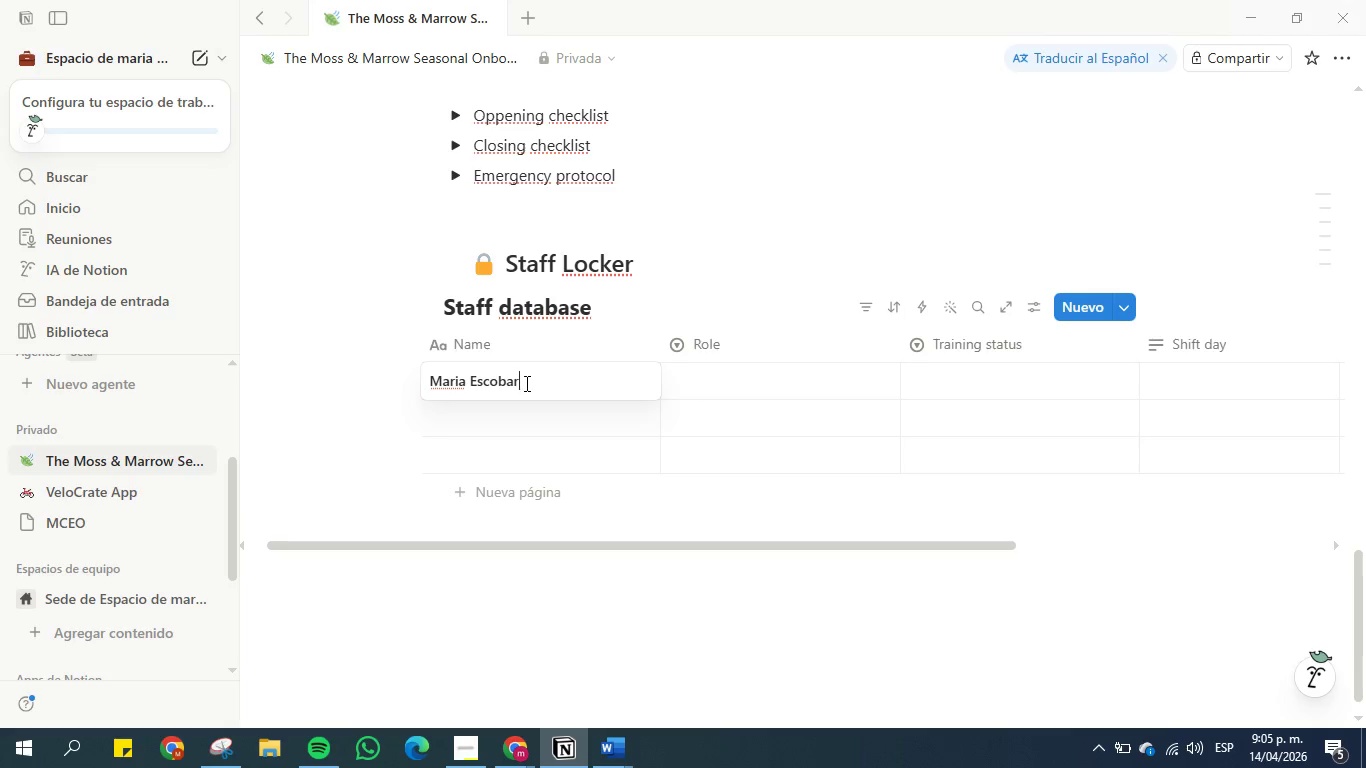 
left_click_drag(start_coordinate=[525, 383], to_coordinate=[469, 383])
 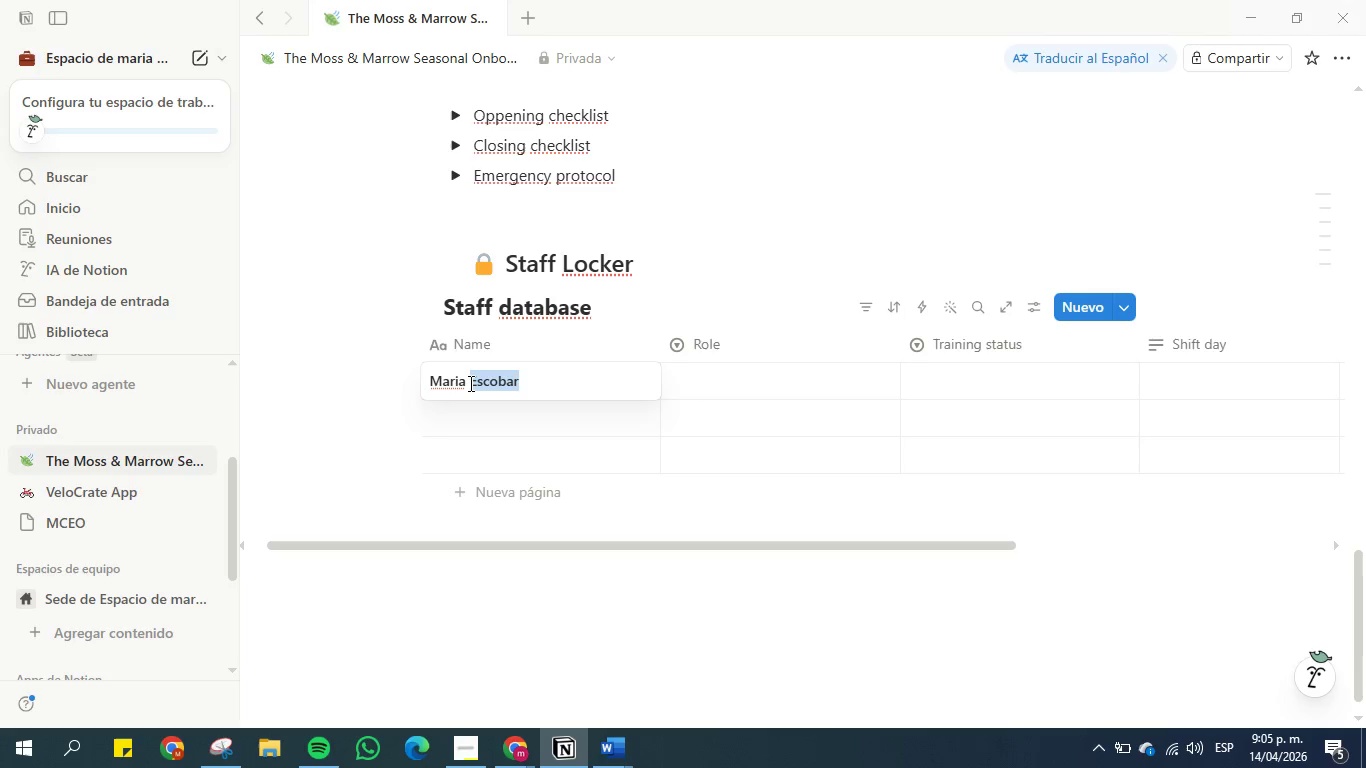 
key(Backspace)
 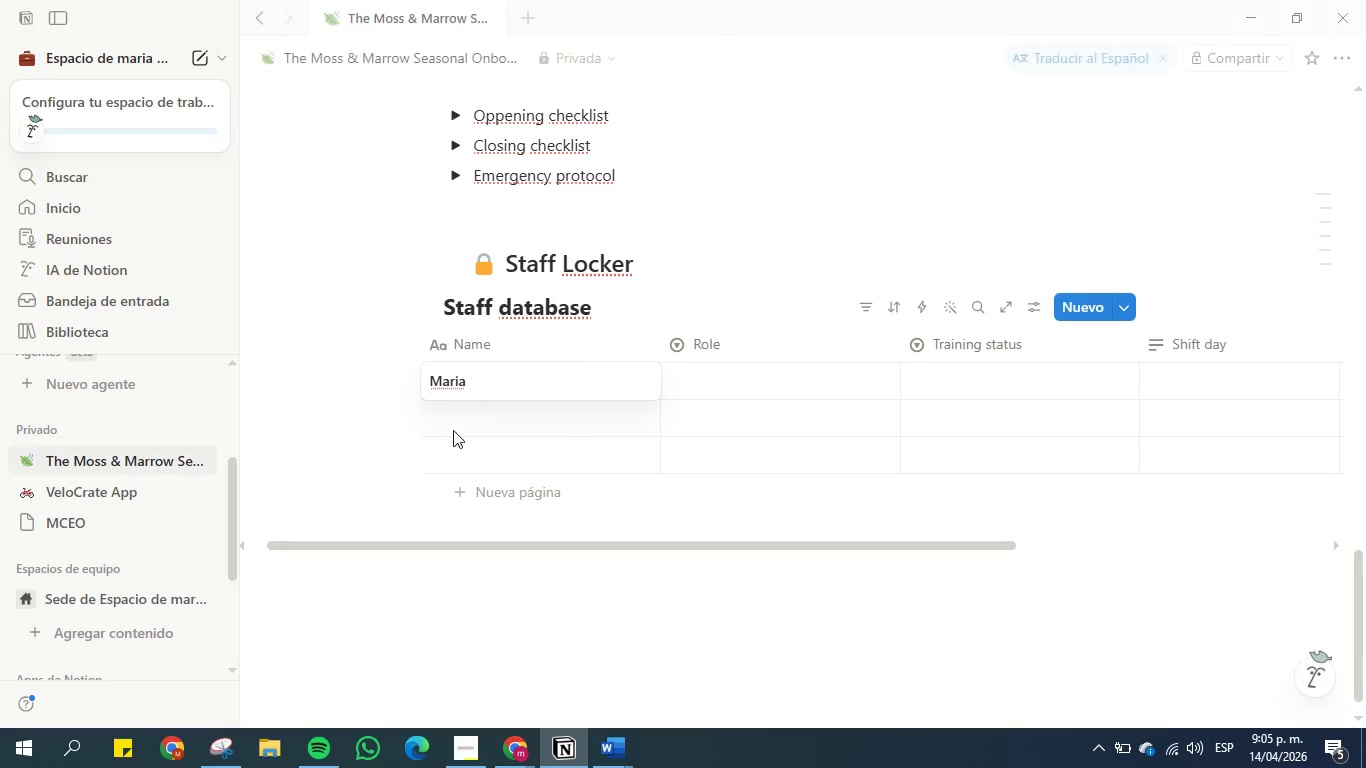 
left_click([458, 419])
 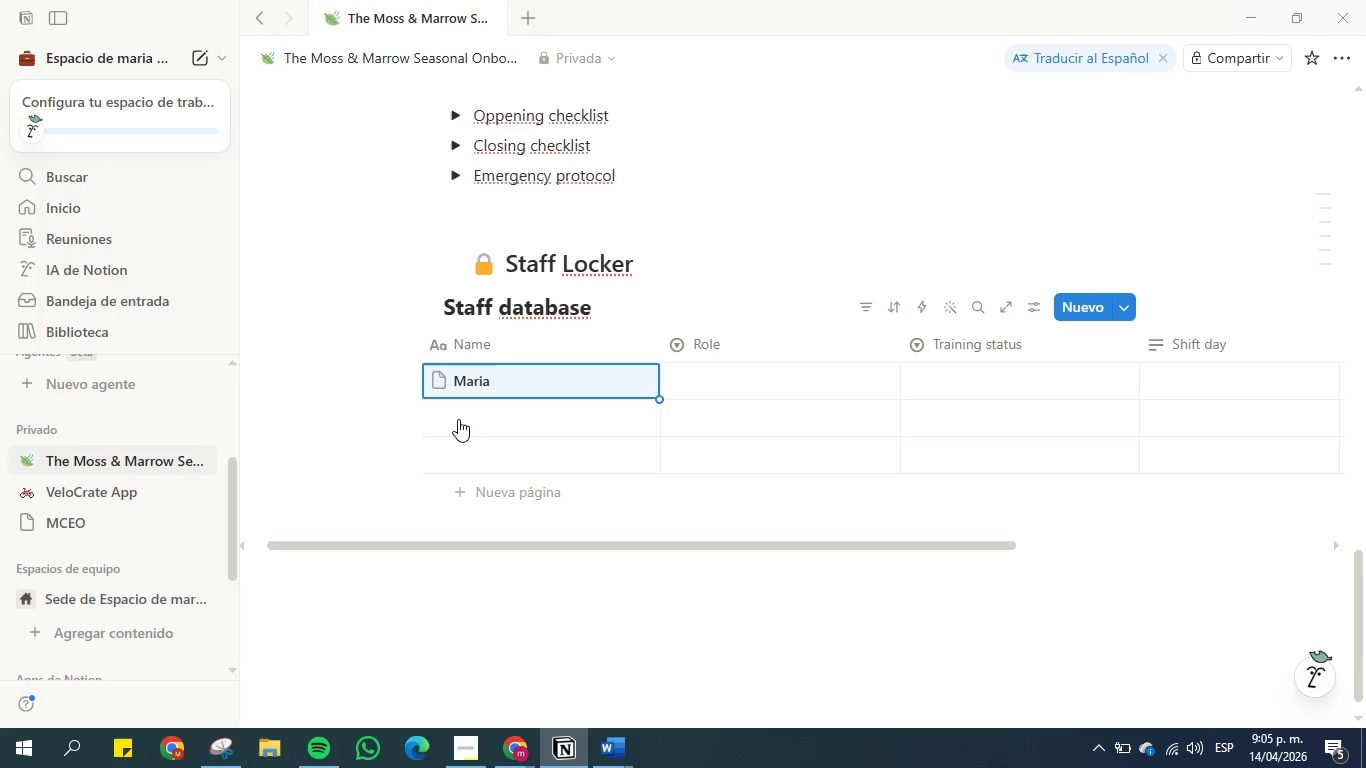 
left_click([458, 419])
 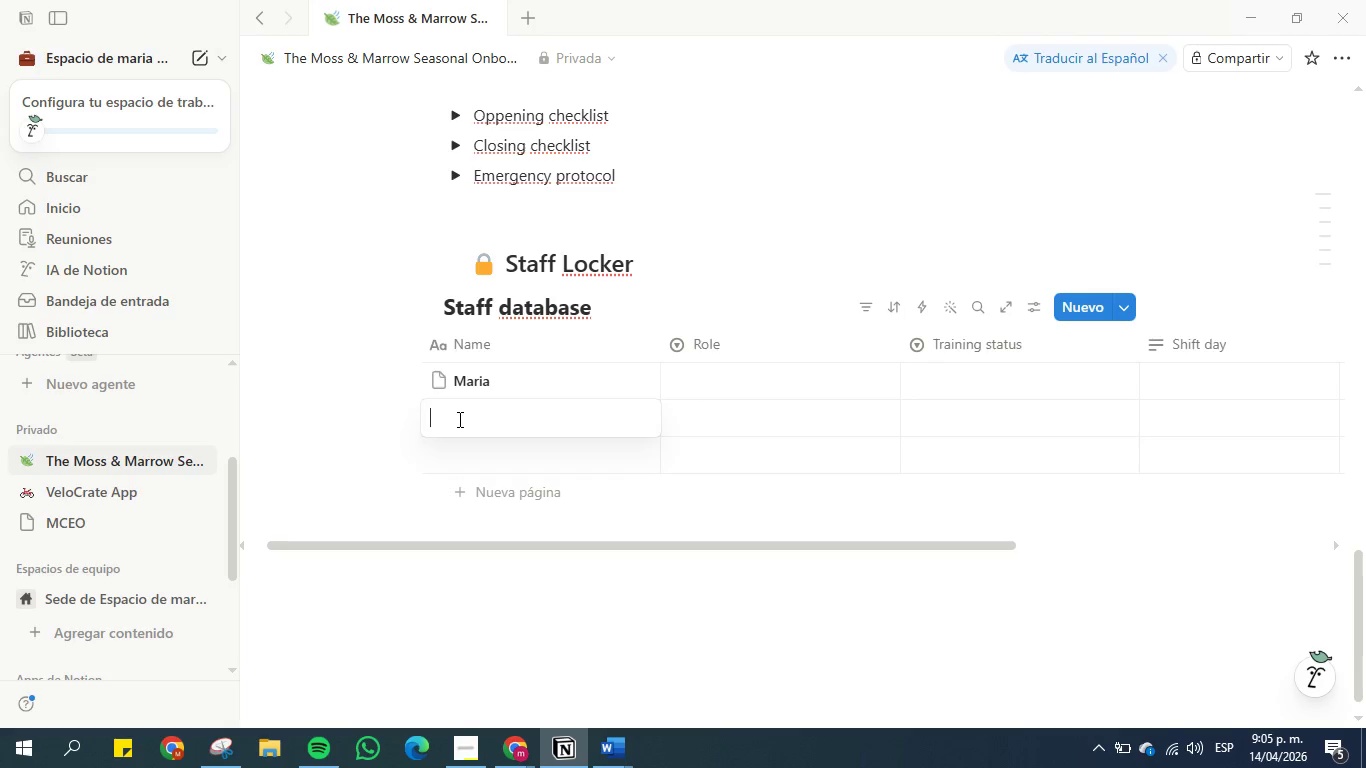 
type(Camila)
 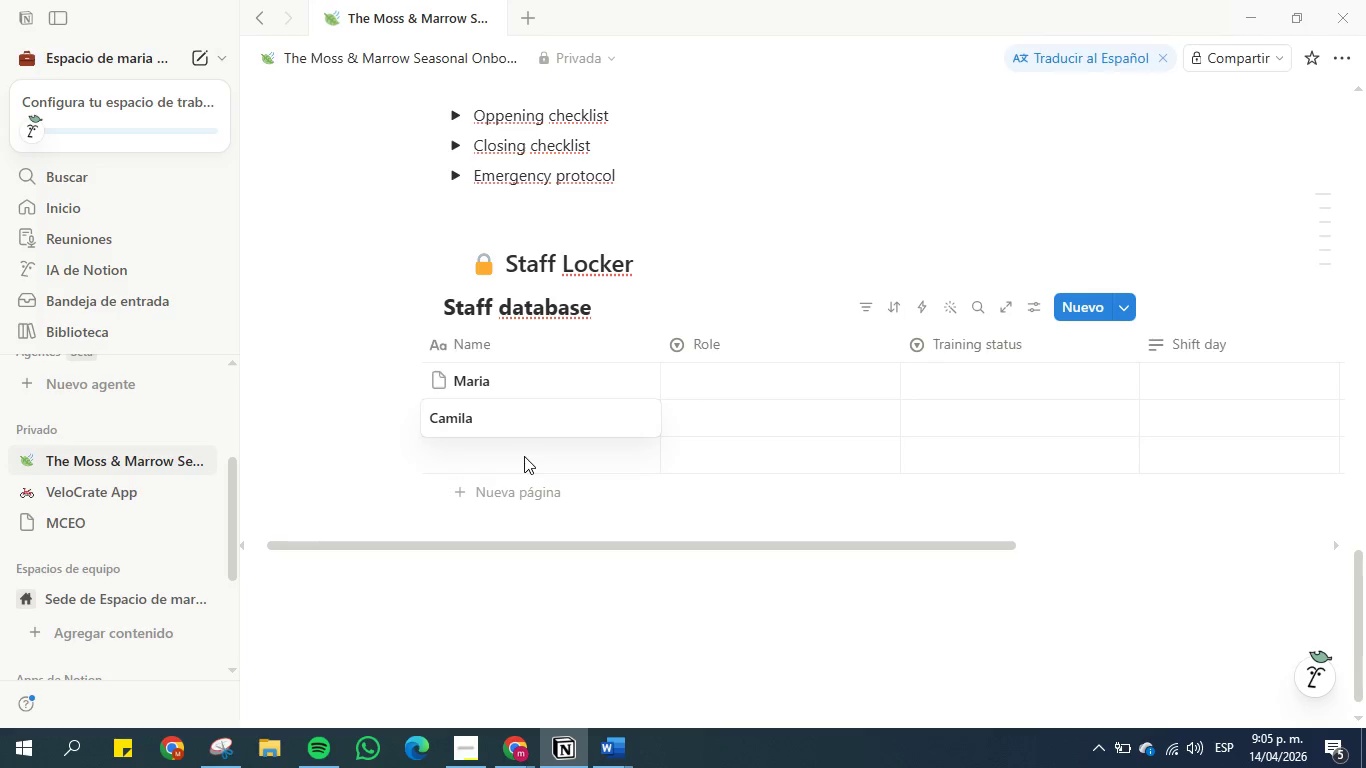 
double_click([524, 456])
 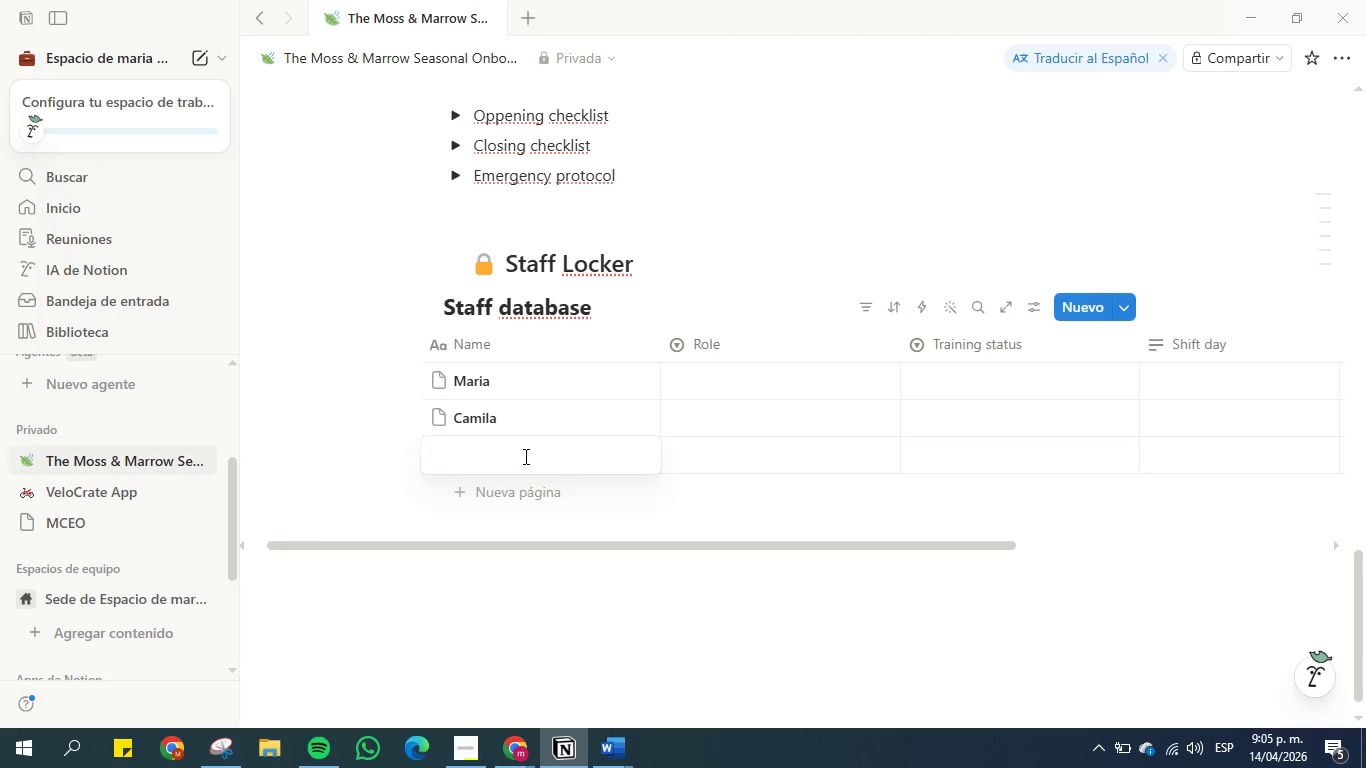 
type(Juan)
 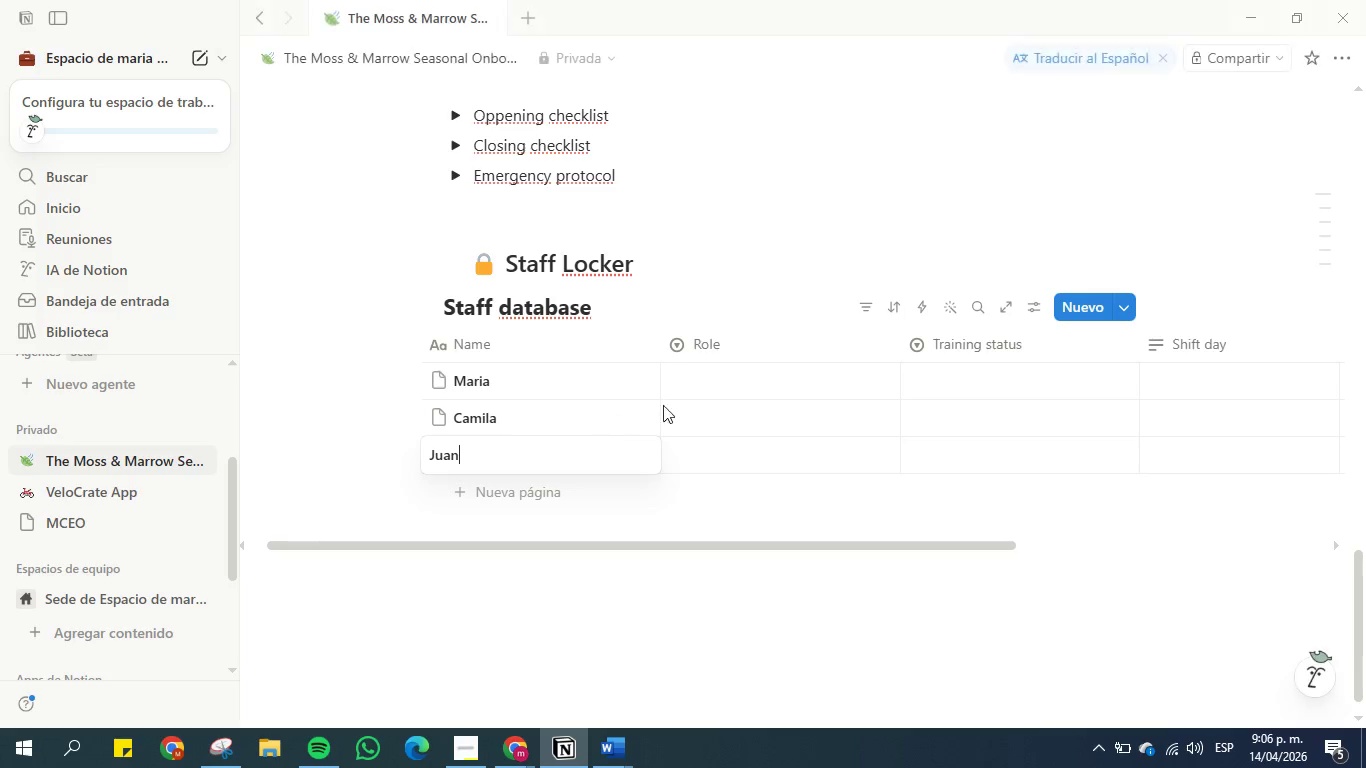 
left_click([706, 382])
 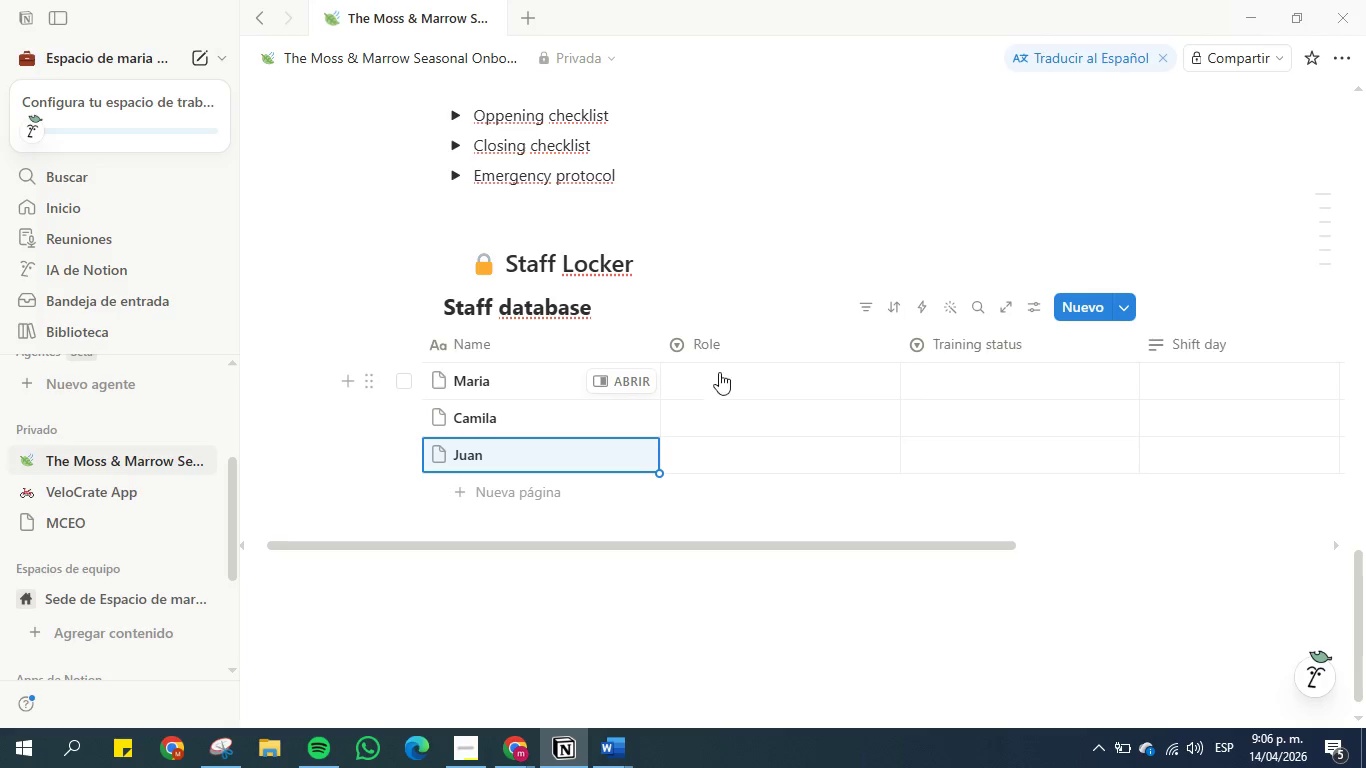 
left_click([725, 366])
 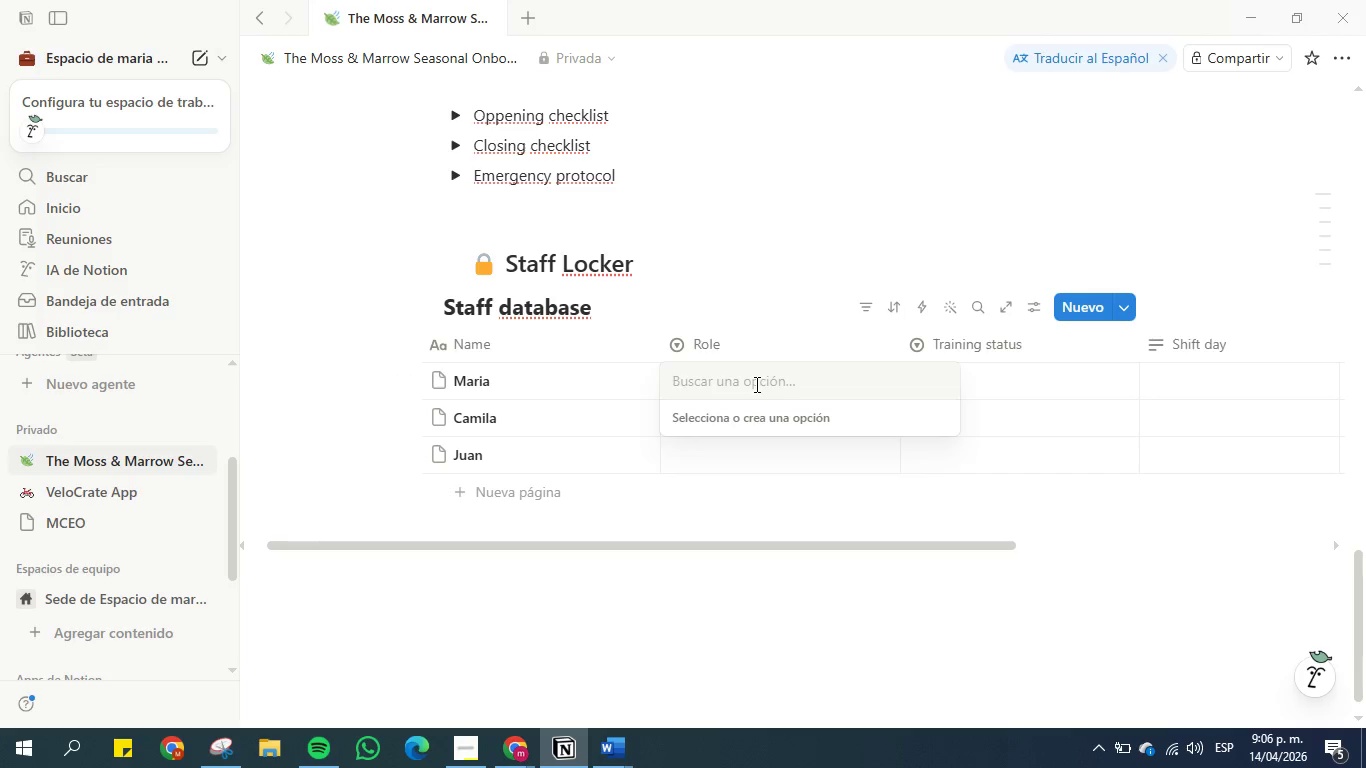 
wait(6.73)
 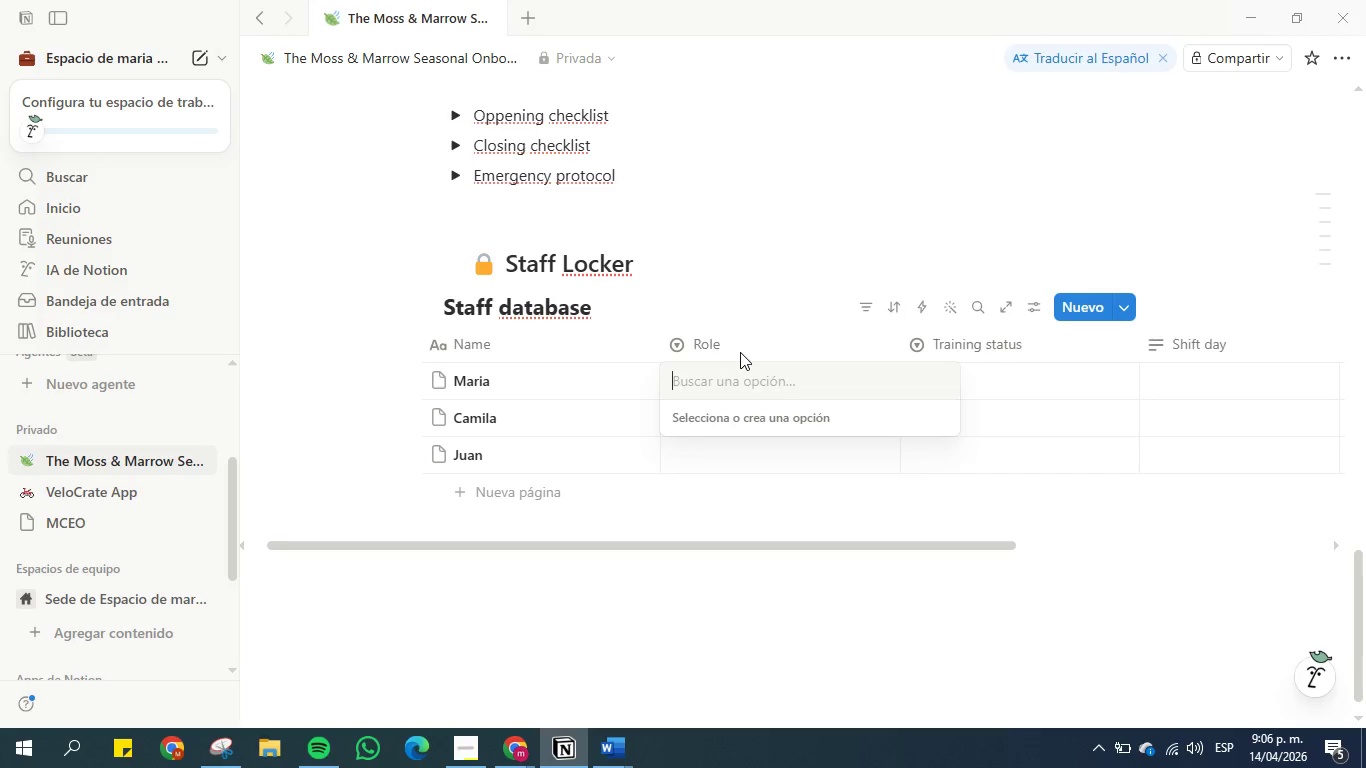 
type(Server)
 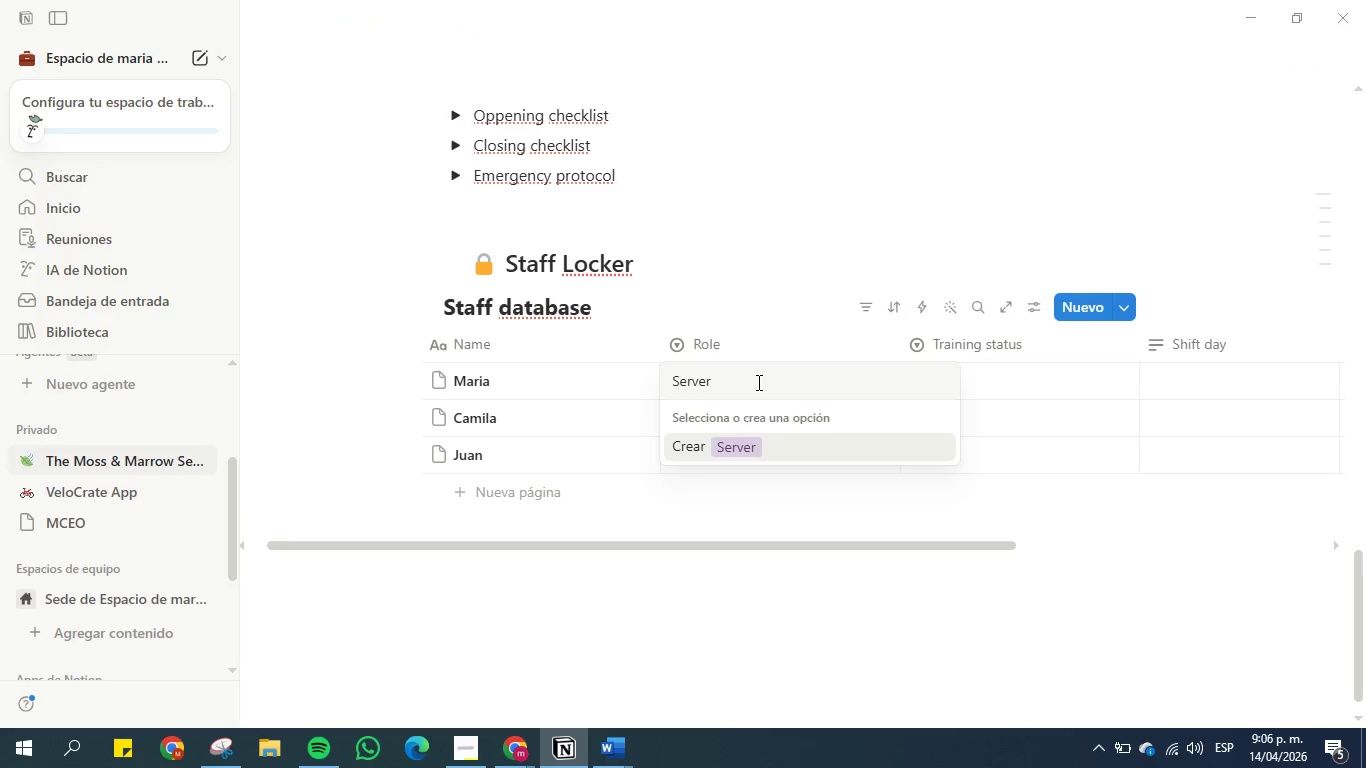 
key(Enter)
 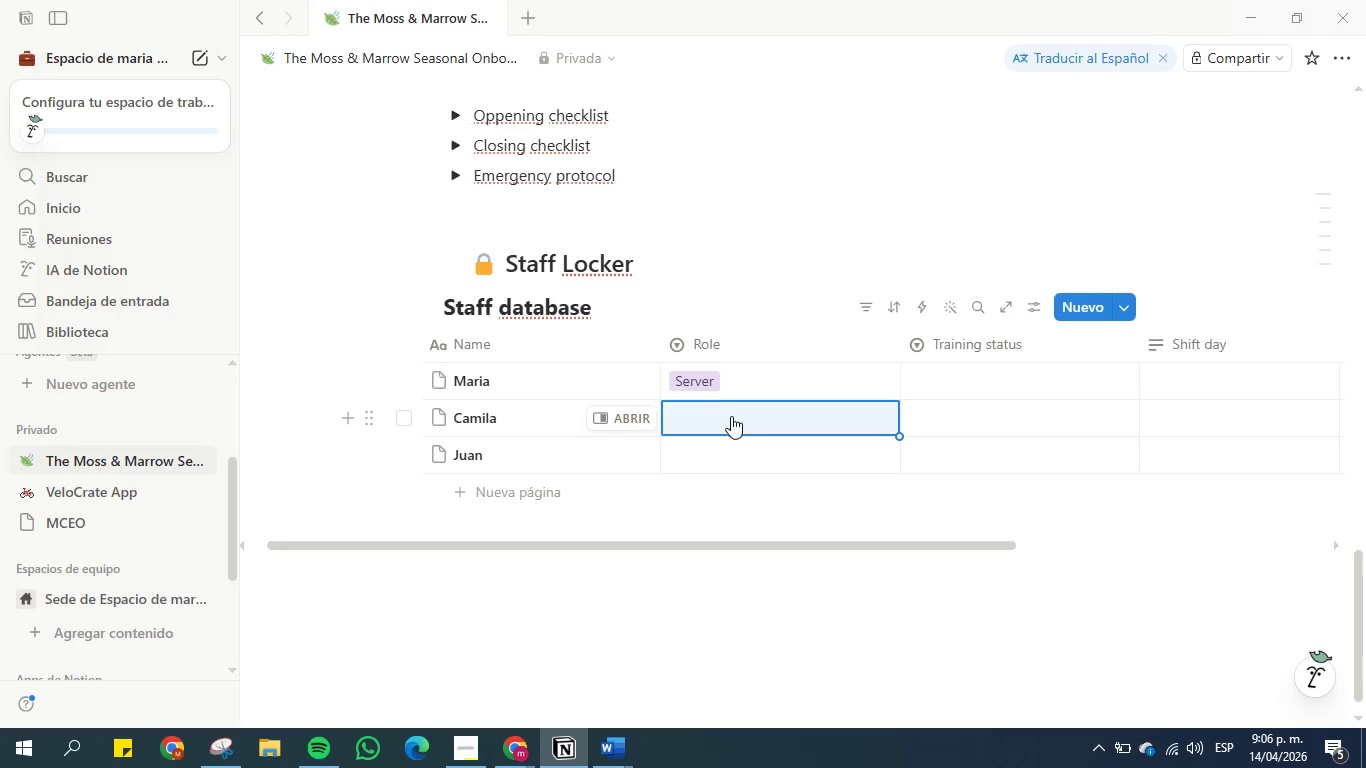 
wait(5.25)
 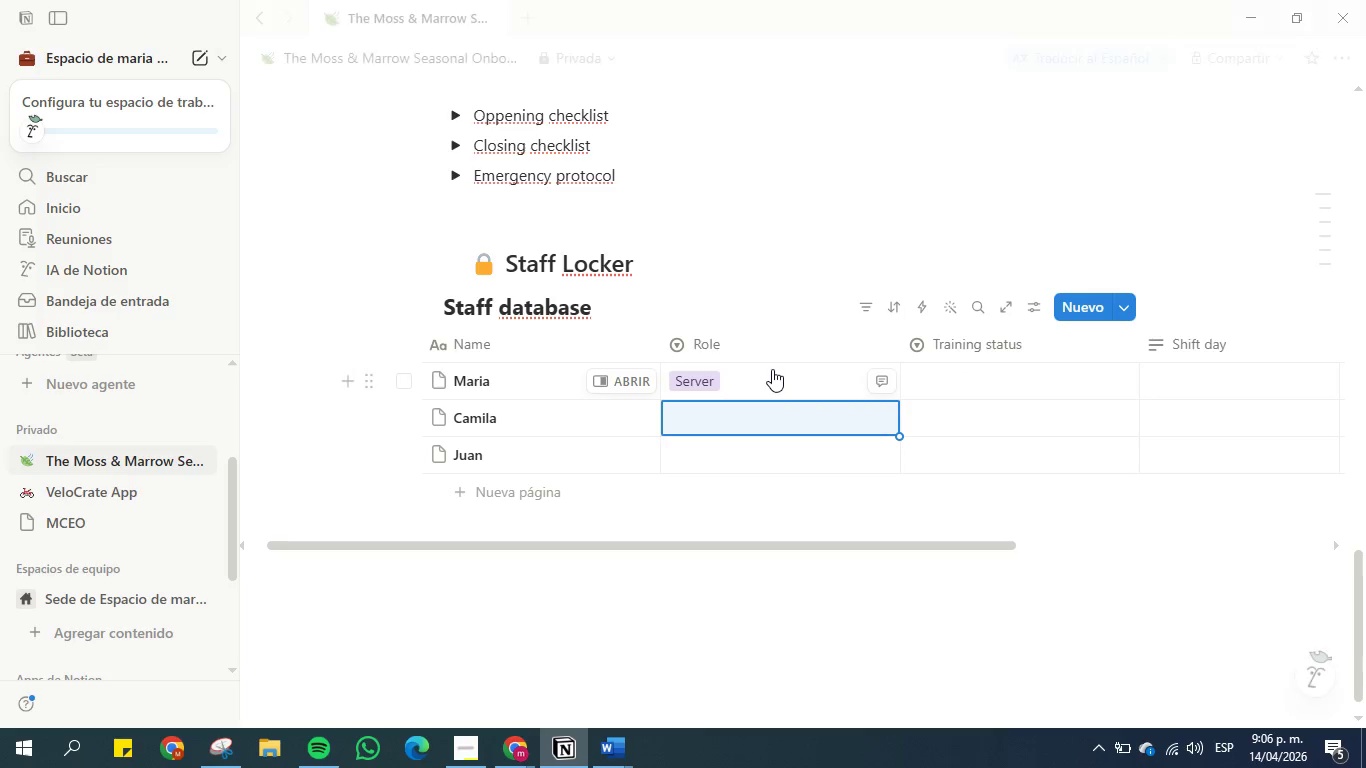 
left_click([942, 387])
 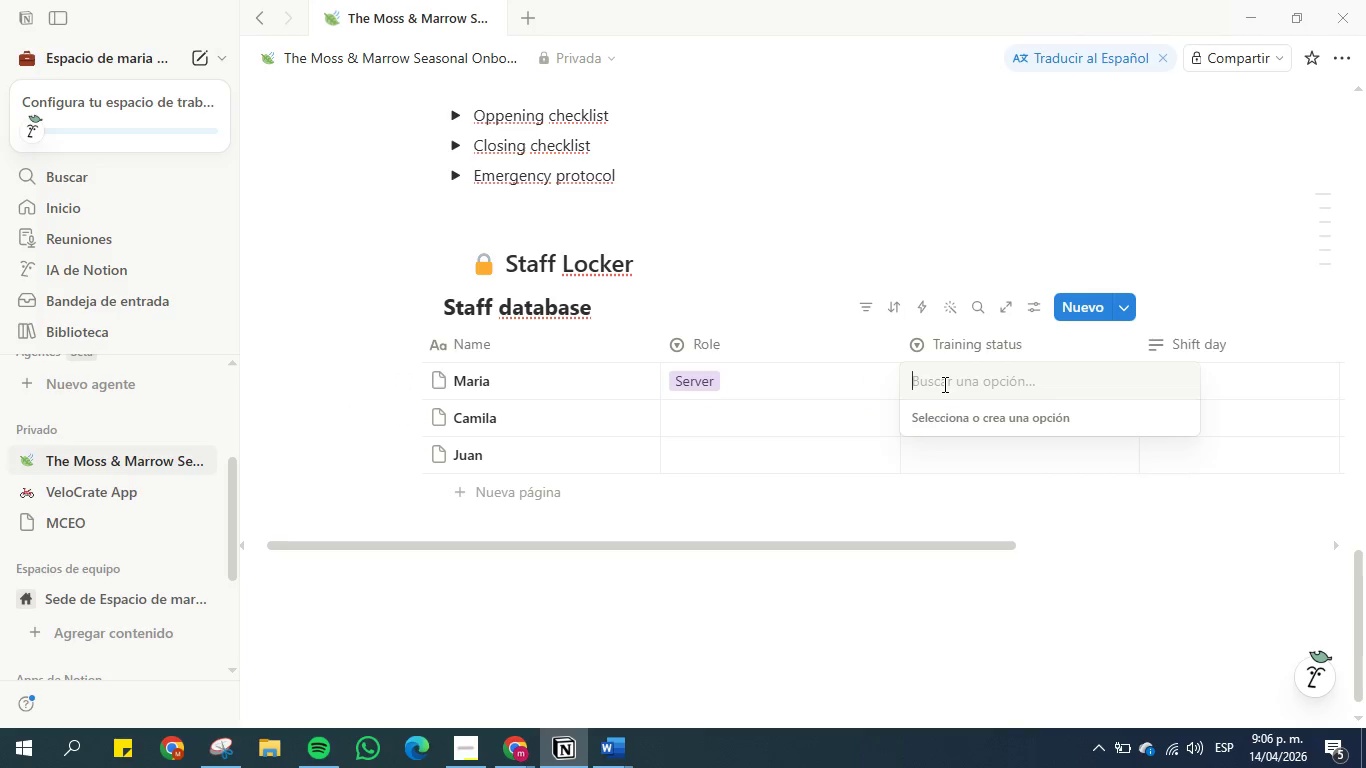 
left_click([943, 384])
 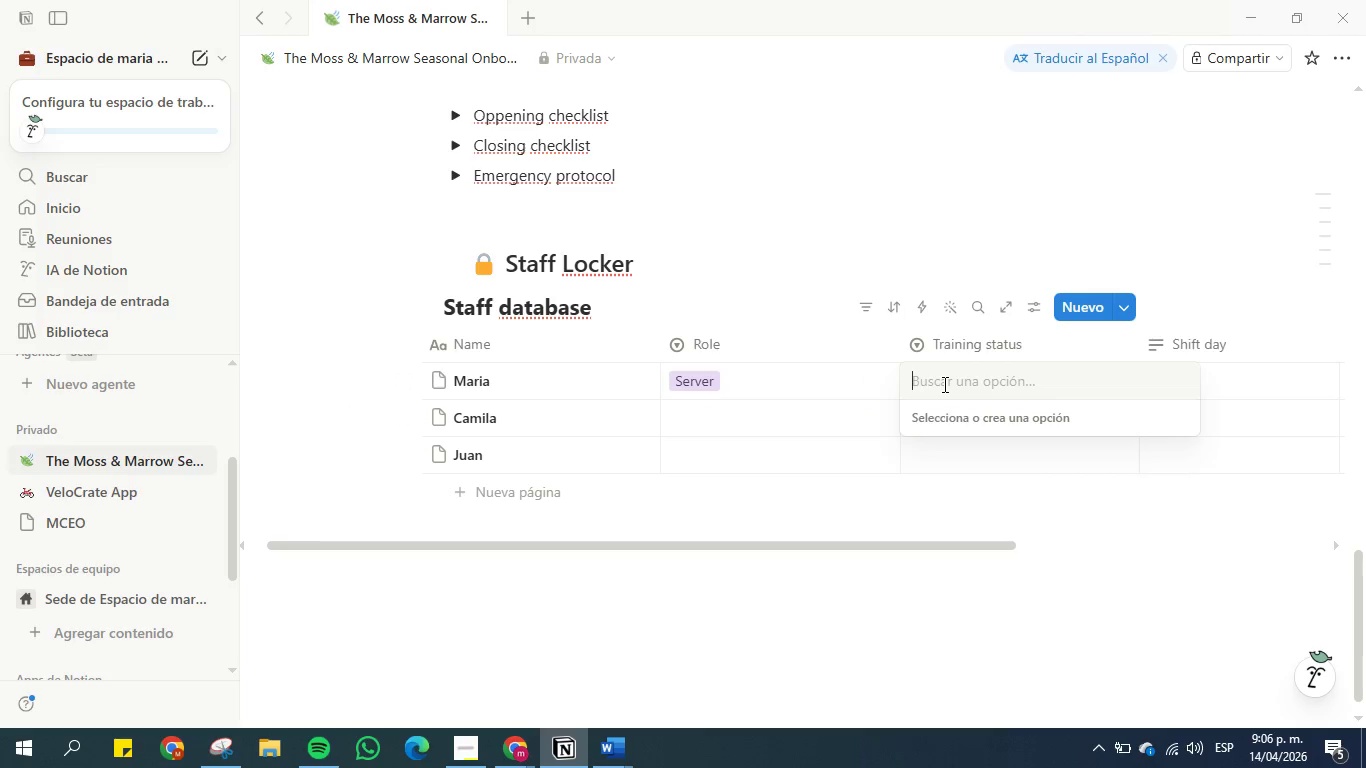 
type(In progress)
 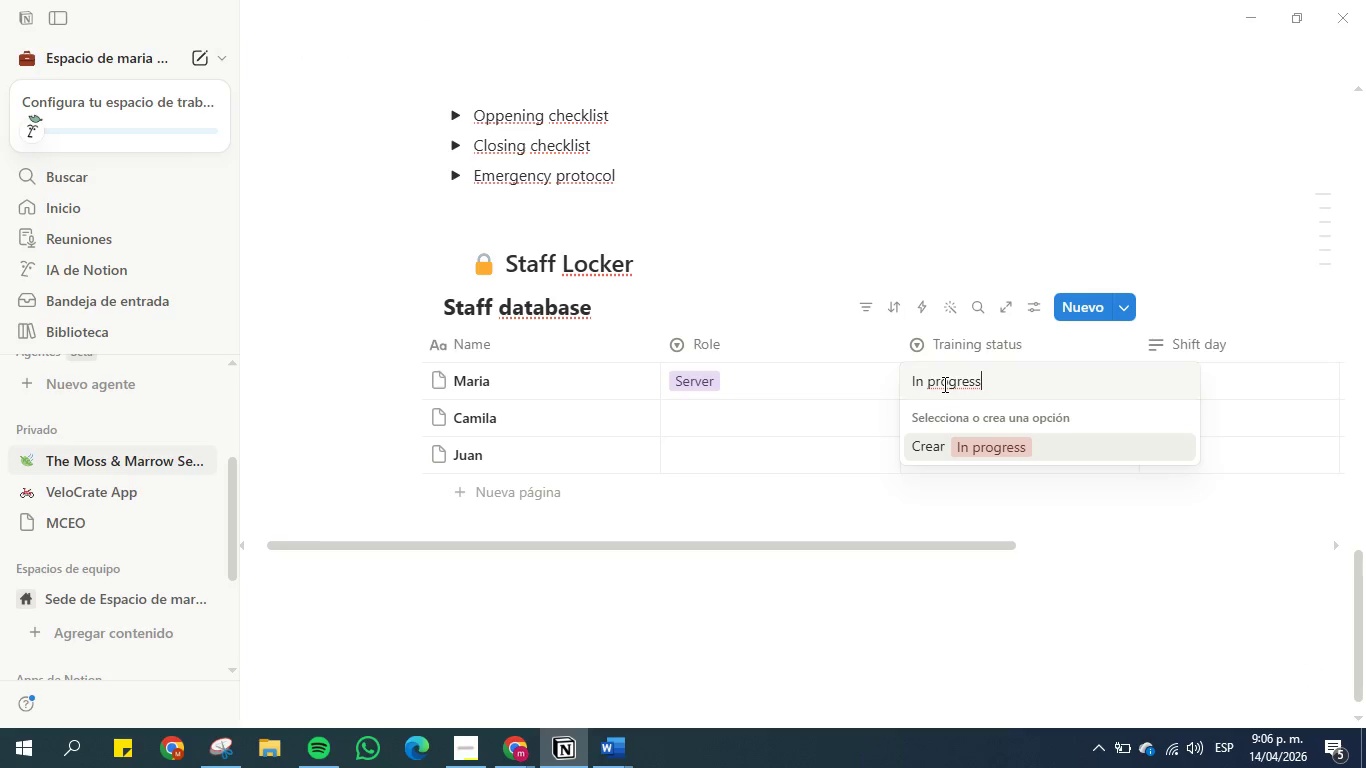 
key(Enter)
 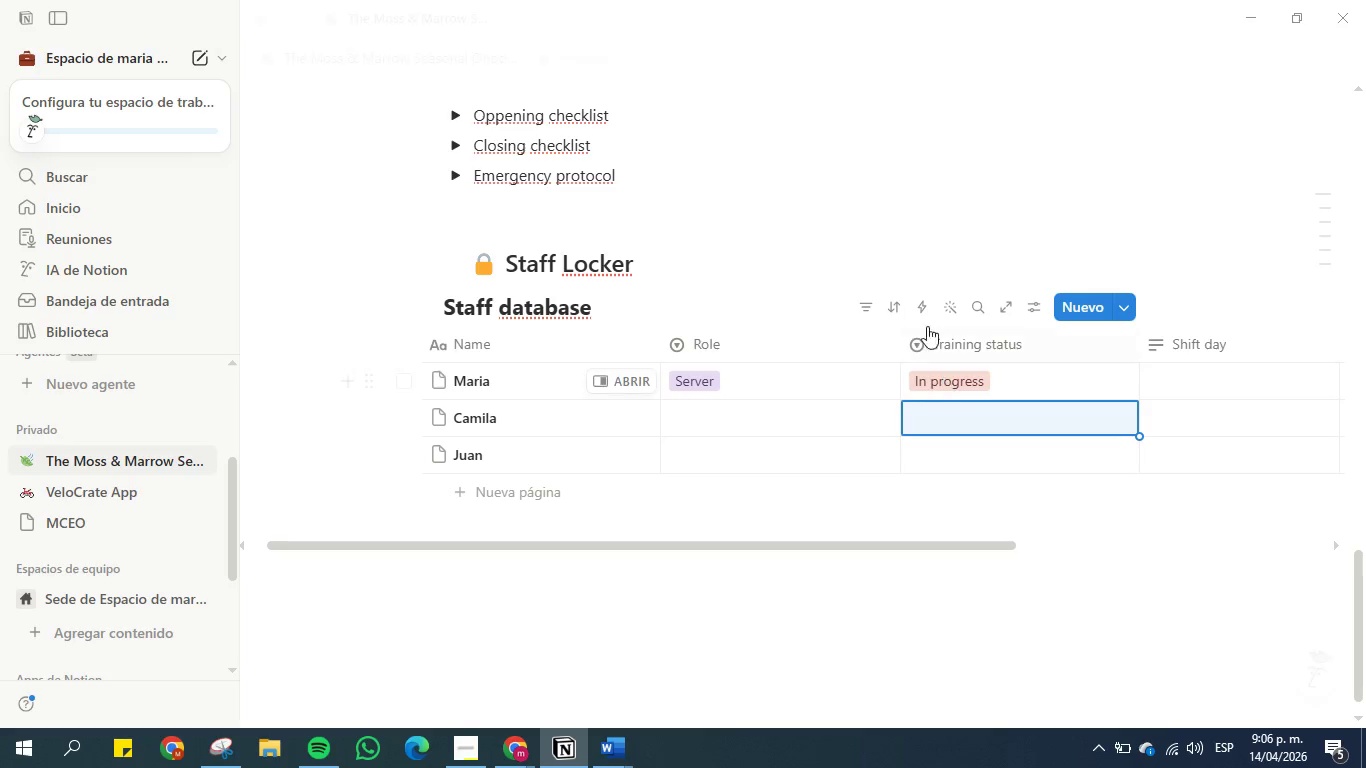 
scroll: coordinate [740, 268], scroll_direction: up, amount: 10.0
 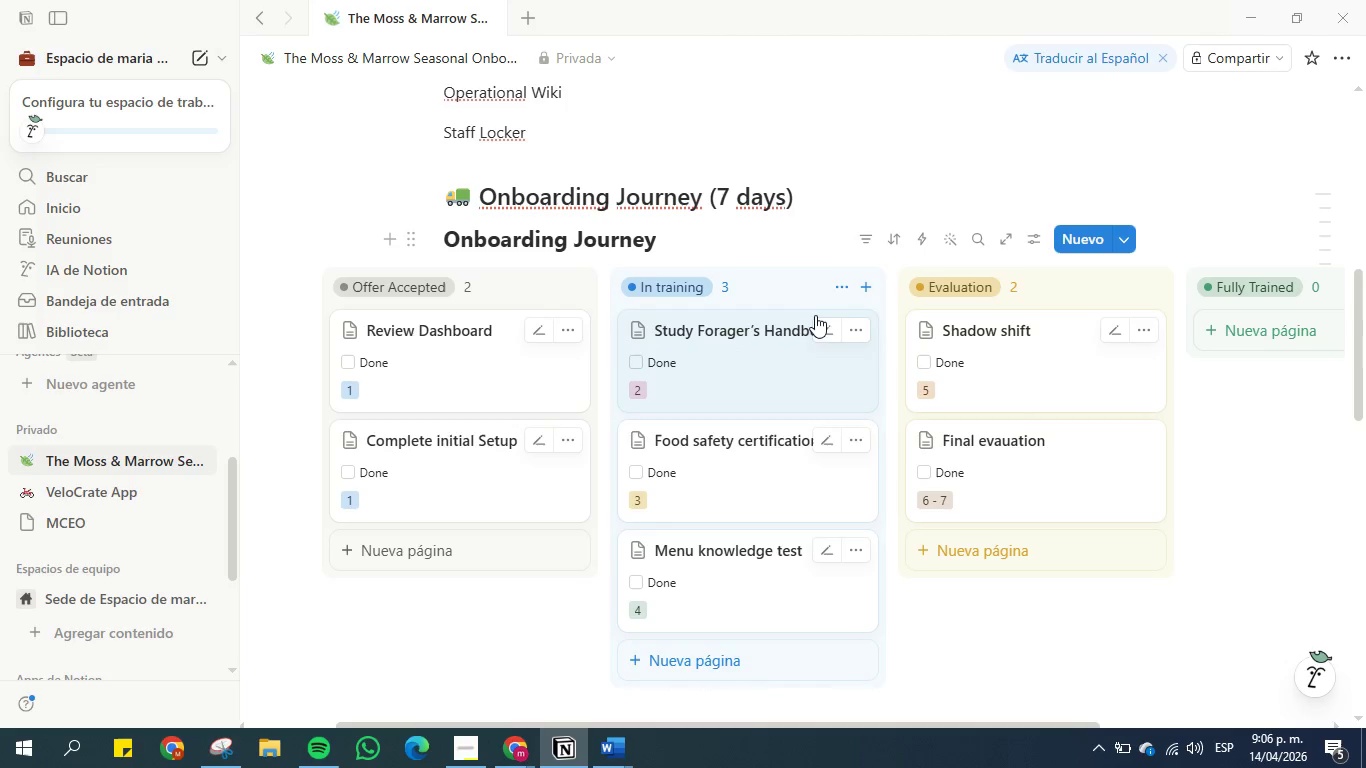 
wait(6.5)
 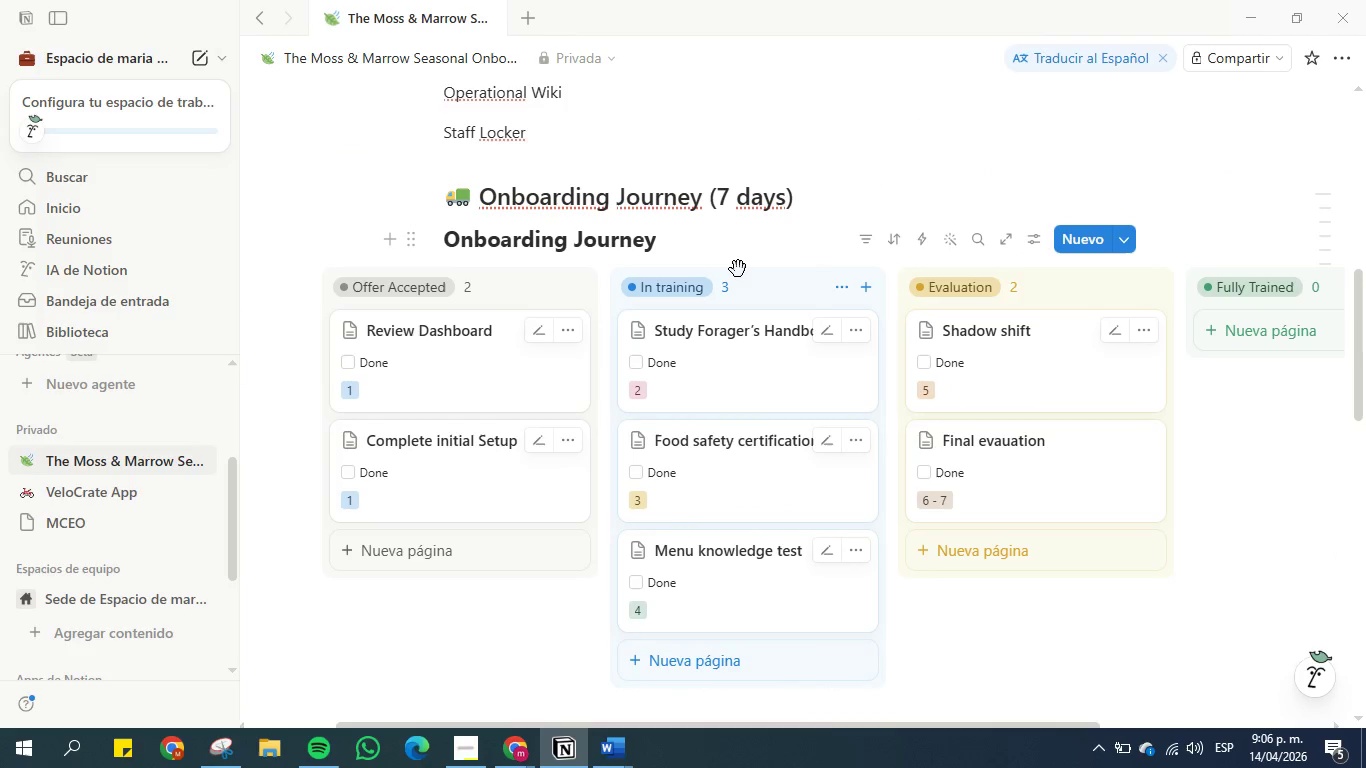 
scroll: coordinate [707, 360], scroll_direction: down, amount: 11.0
 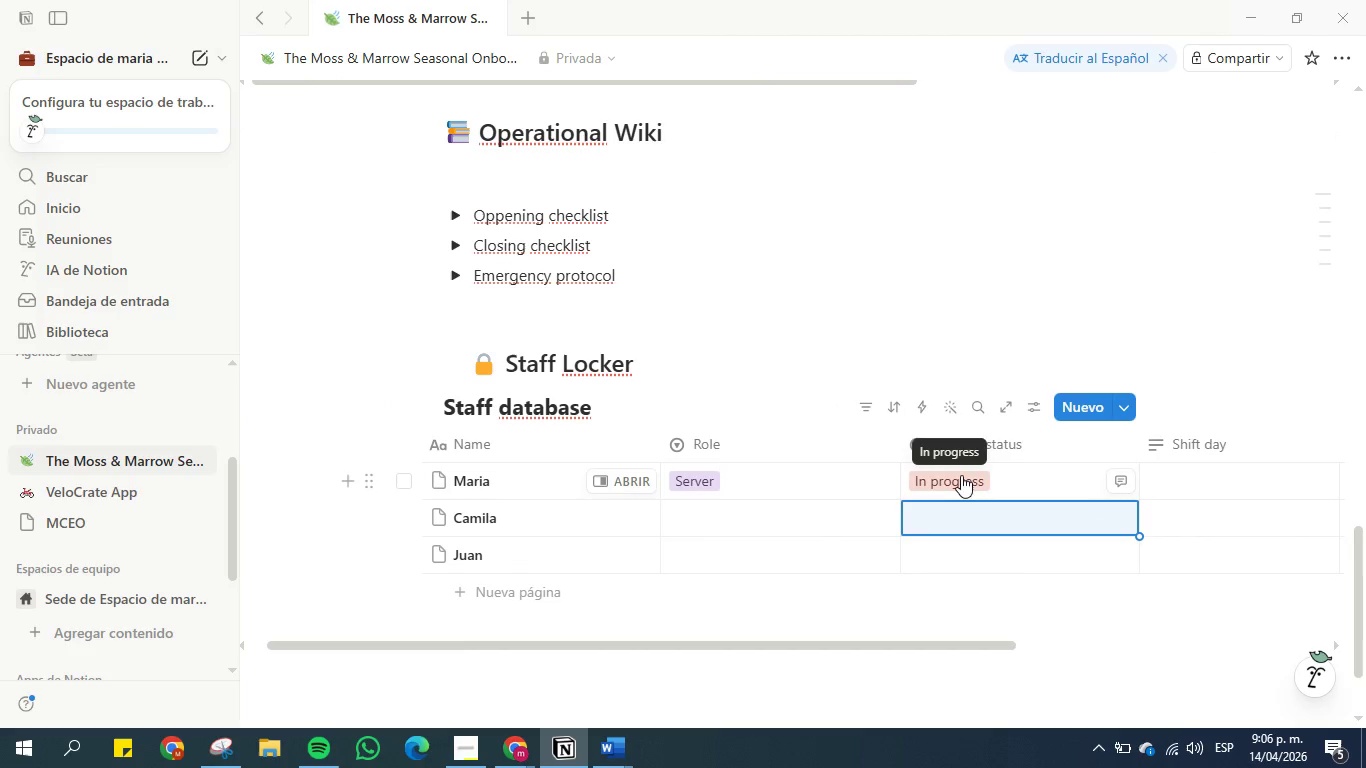 
left_click([961, 481])
 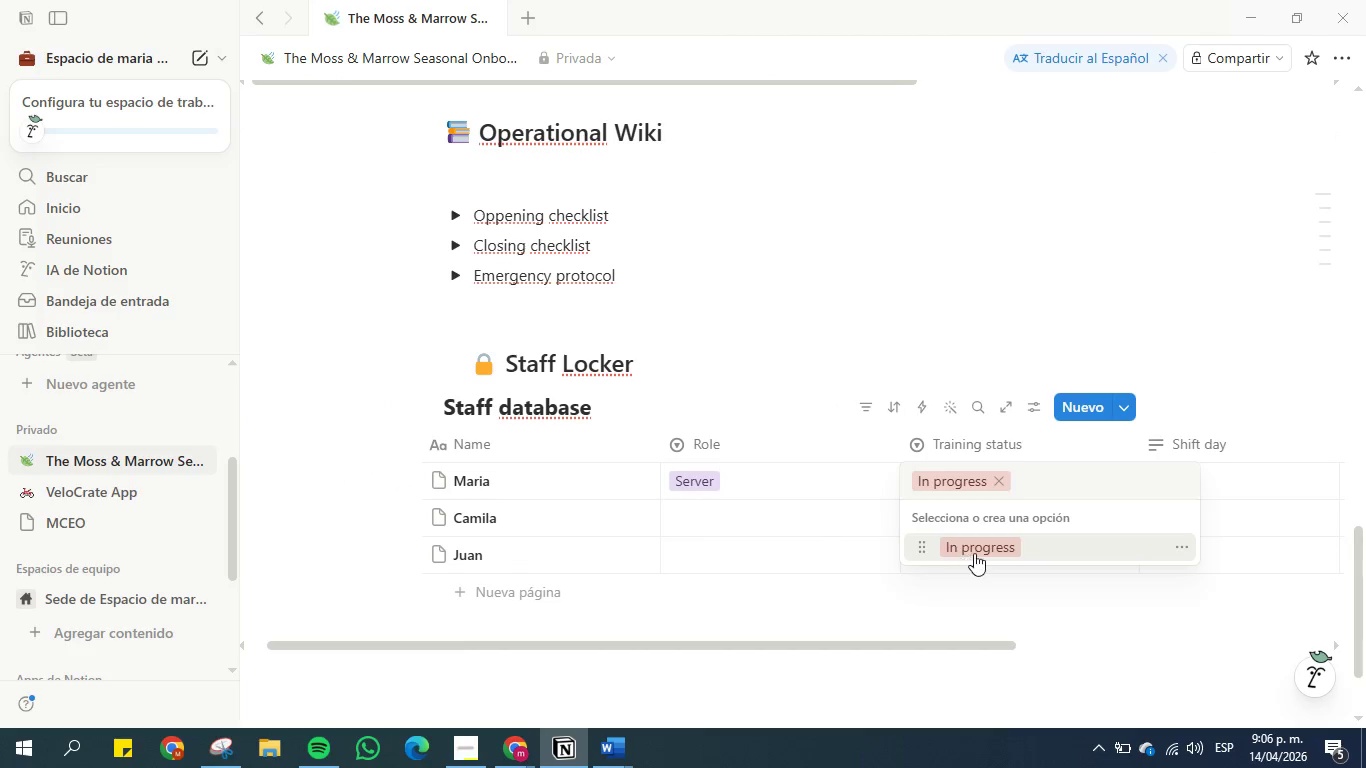 
left_click([983, 547])
 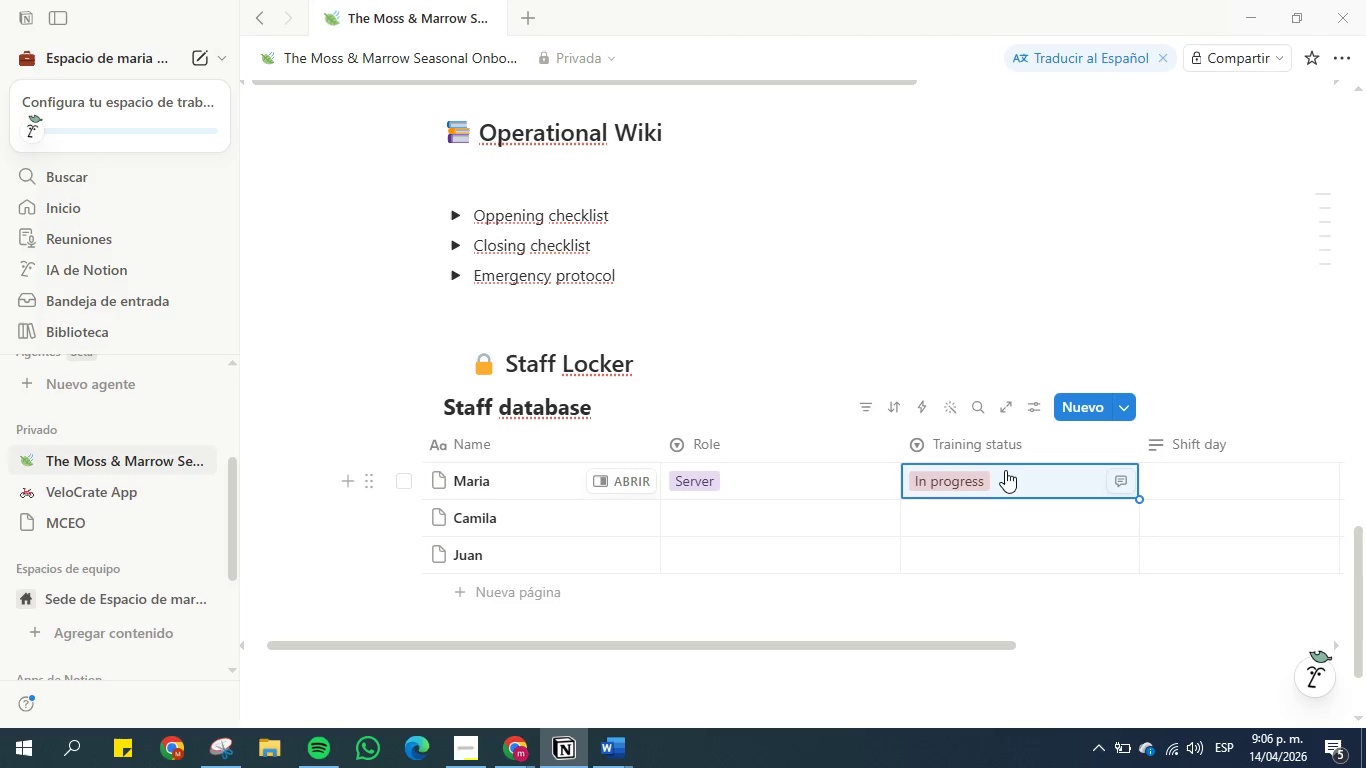 
left_click([1004, 474])
 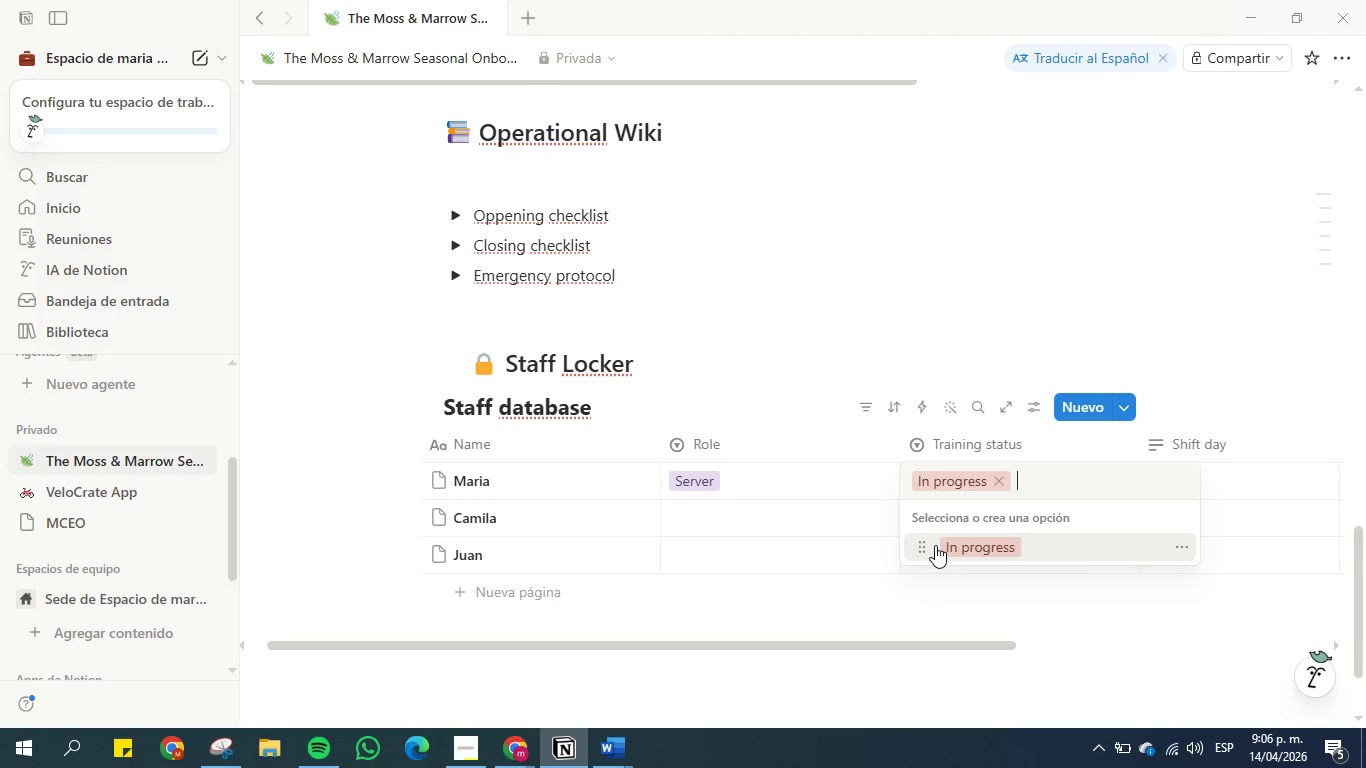 
left_click([1184, 543])
 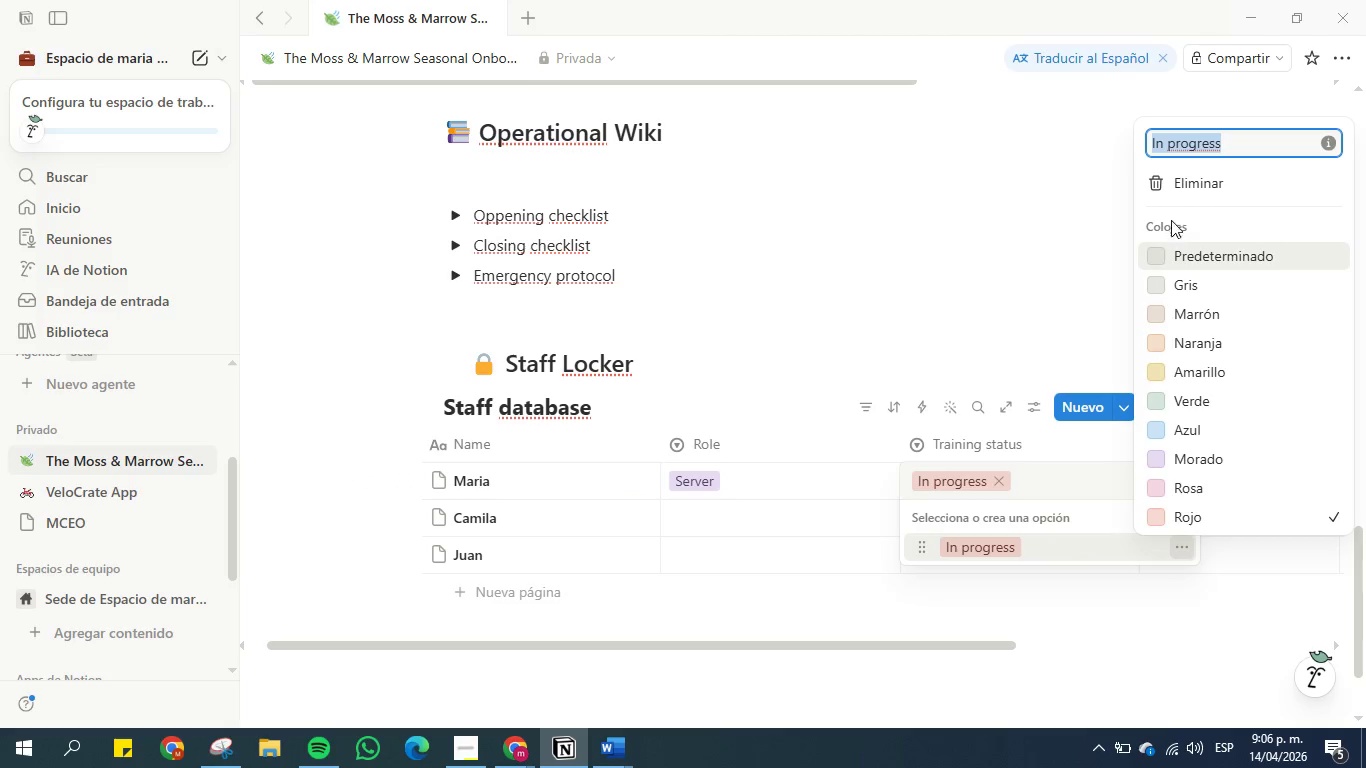 
left_click([1174, 184])
 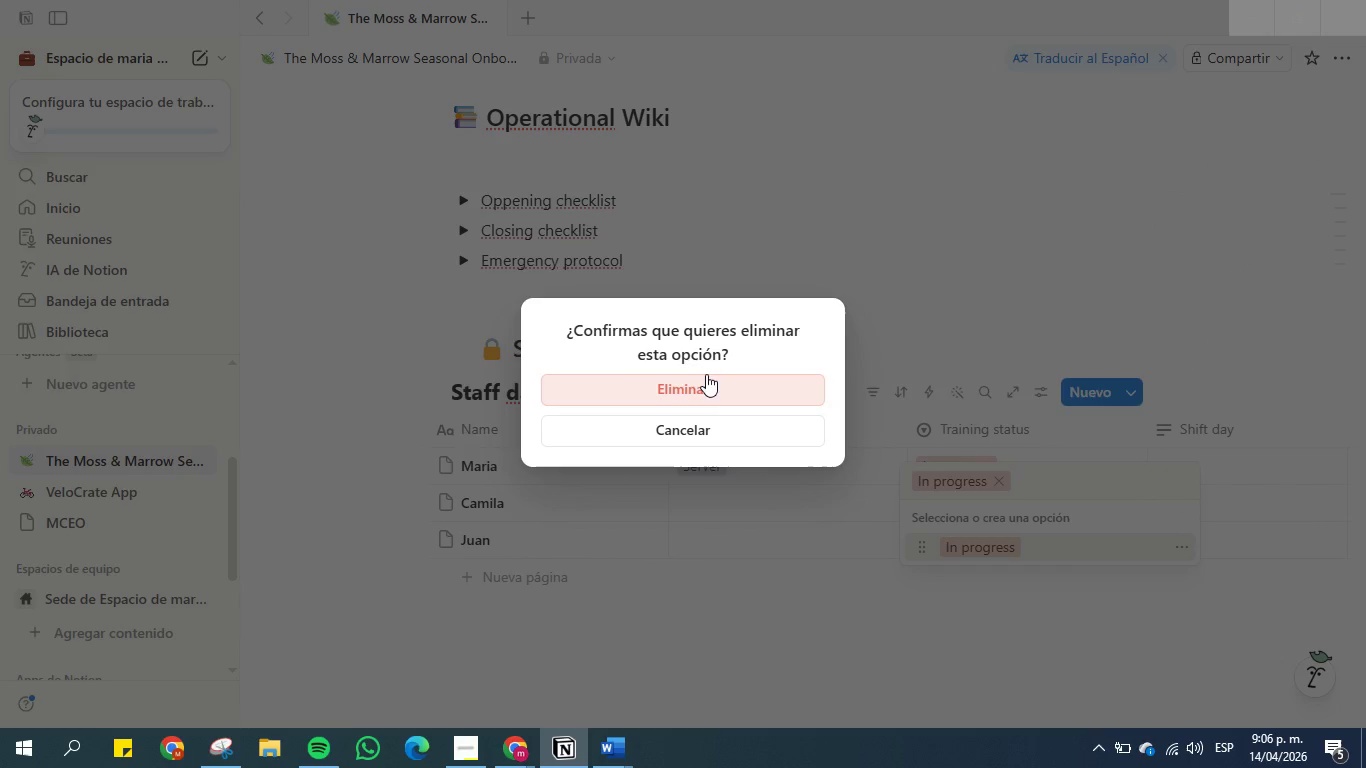 
left_click([711, 384])
 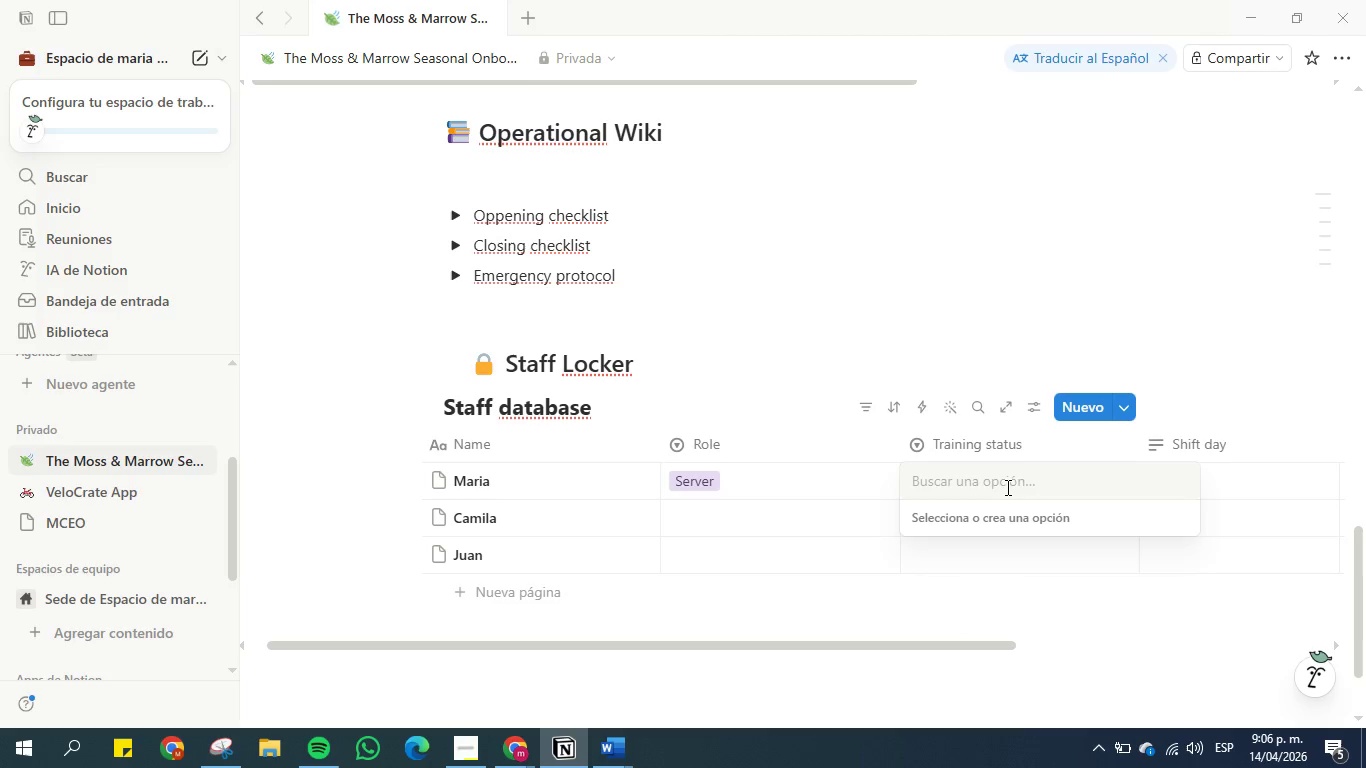 
type(offer accepted)
 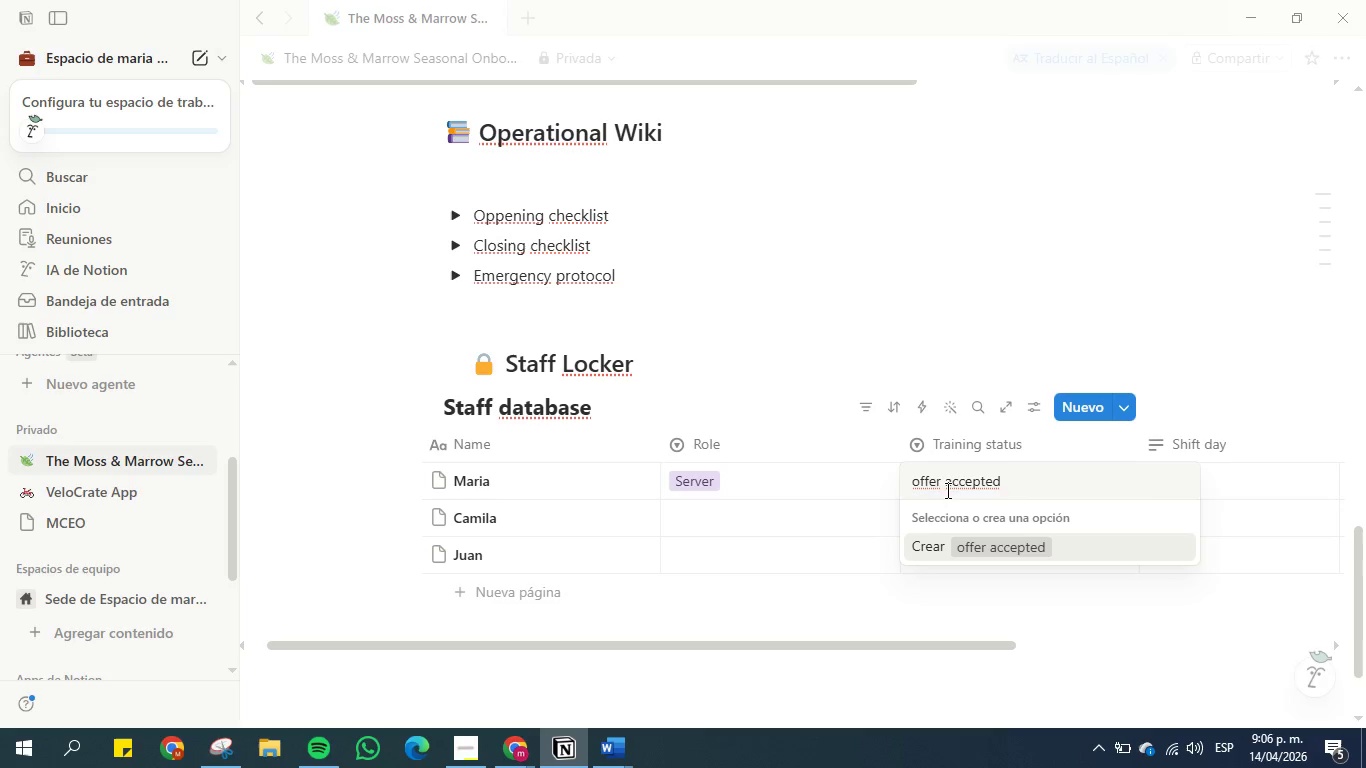 
left_click([922, 484])
 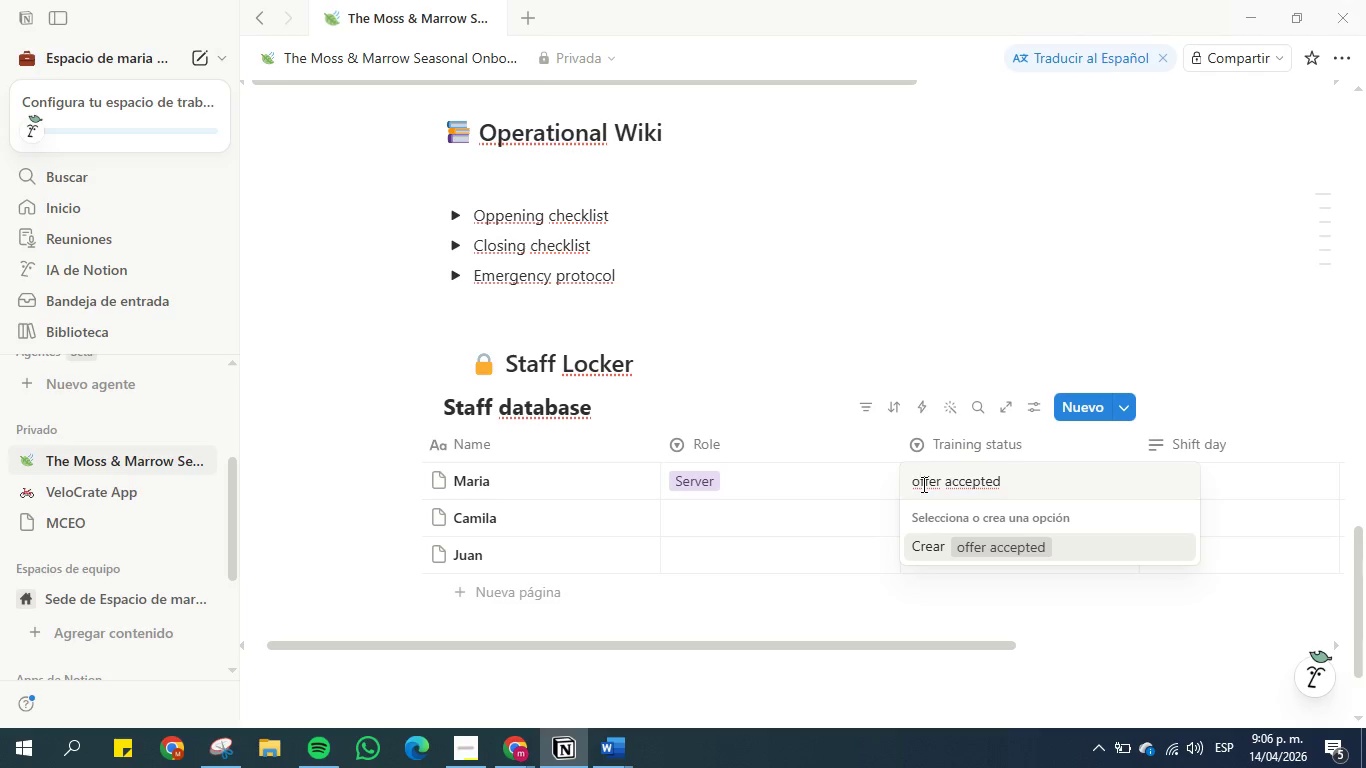 
key(Backspace)
 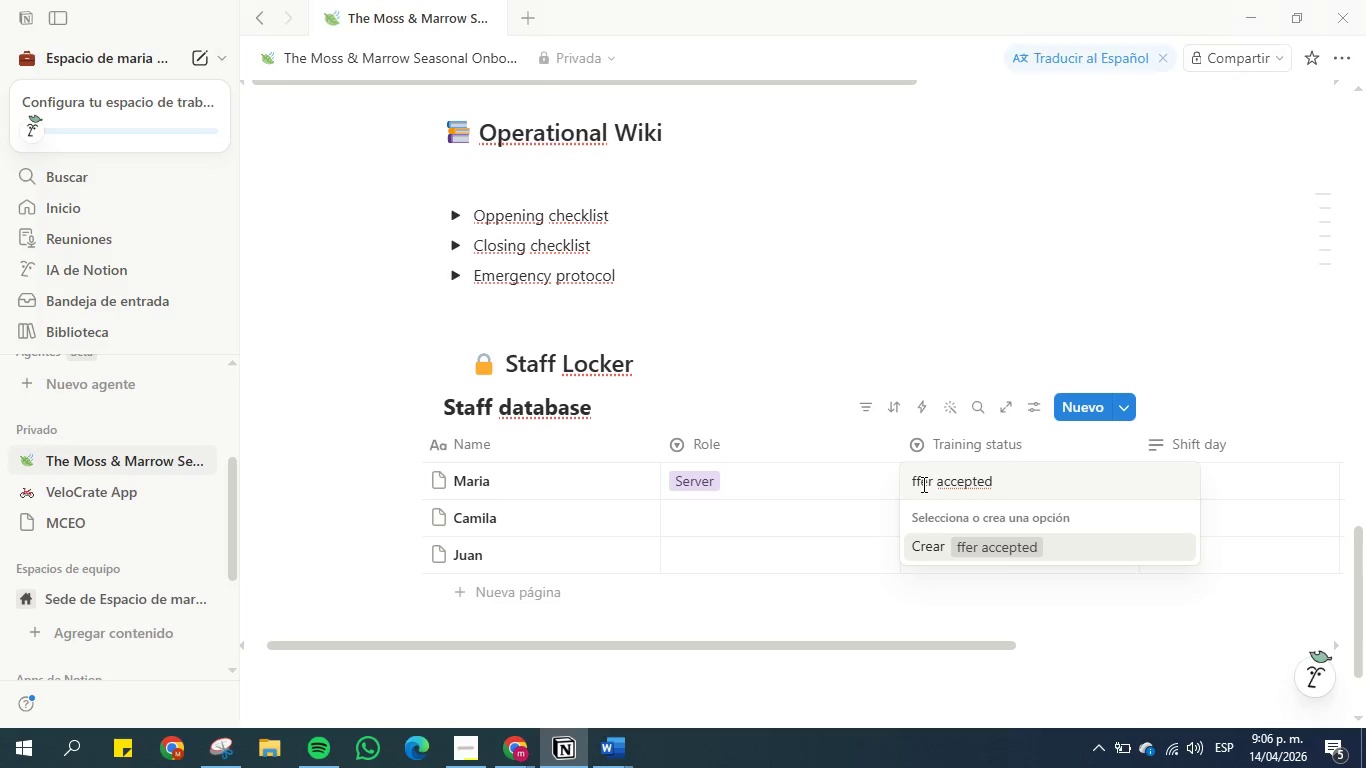 
key(CapsLock)
 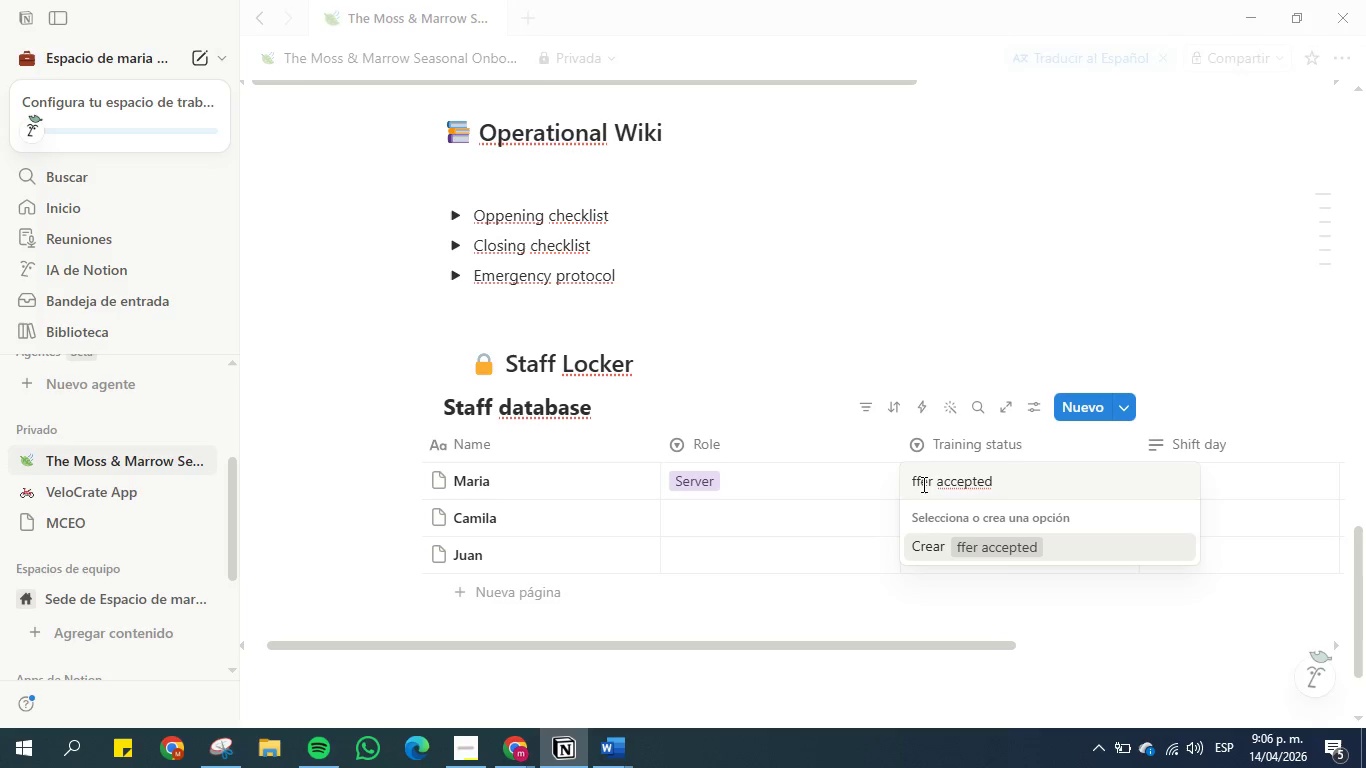 
key(O)
 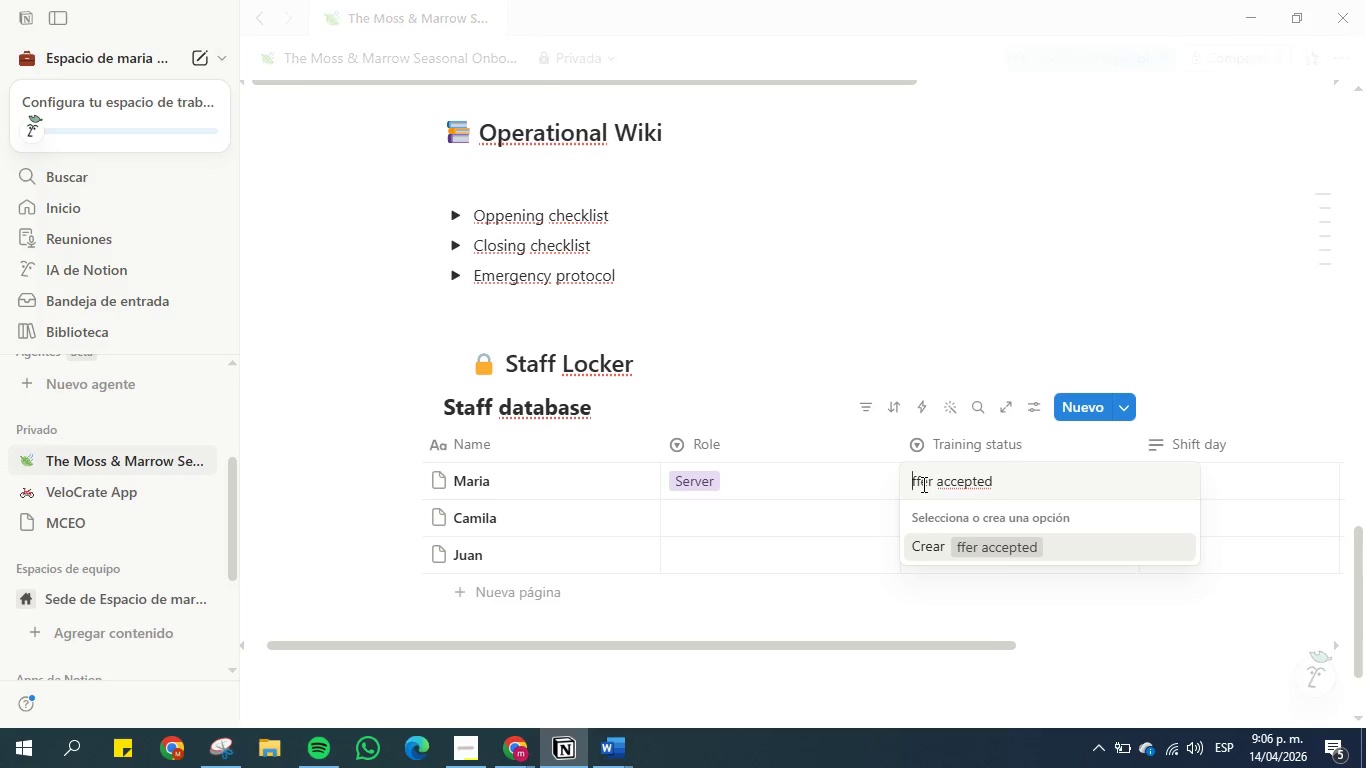 
key(CapsLock)
 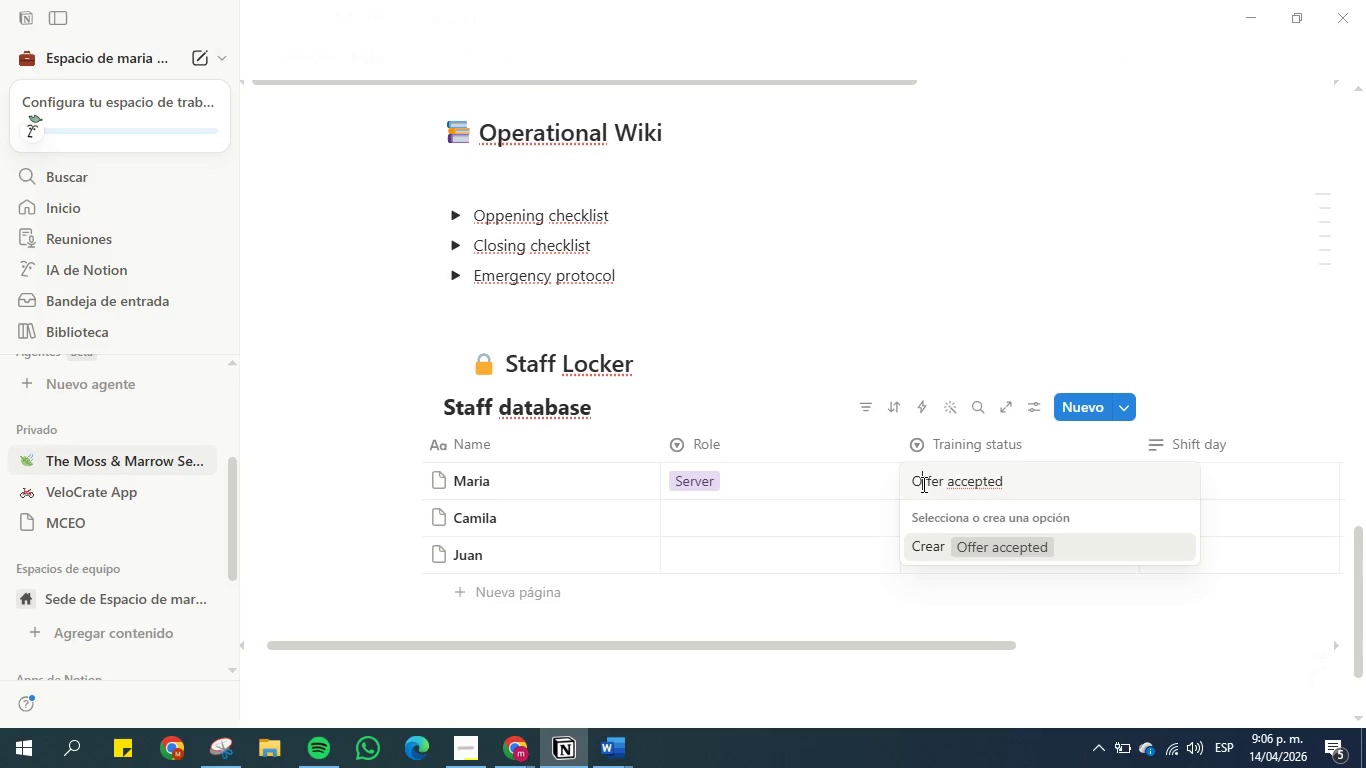 
key(Enter)
 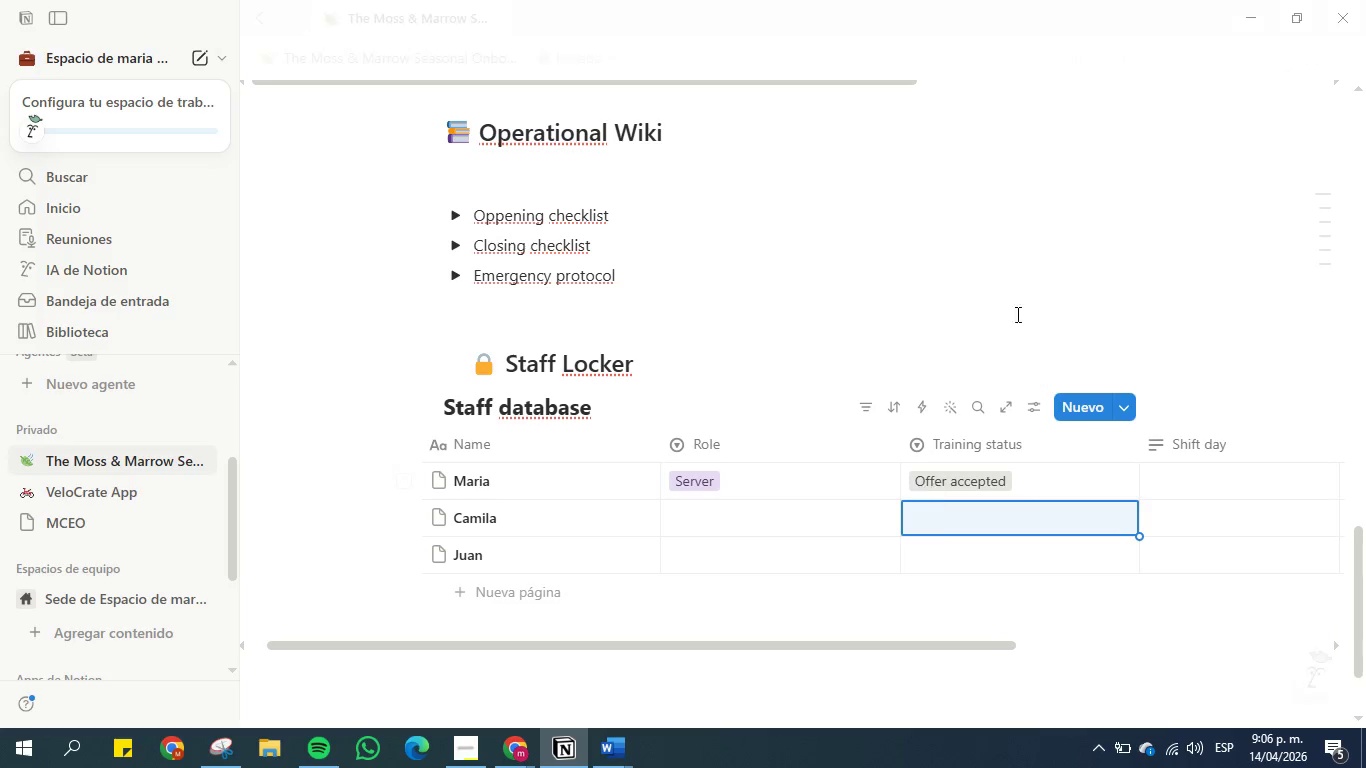 
scroll: coordinate [782, 401], scroll_direction: up, amount: 7.0
 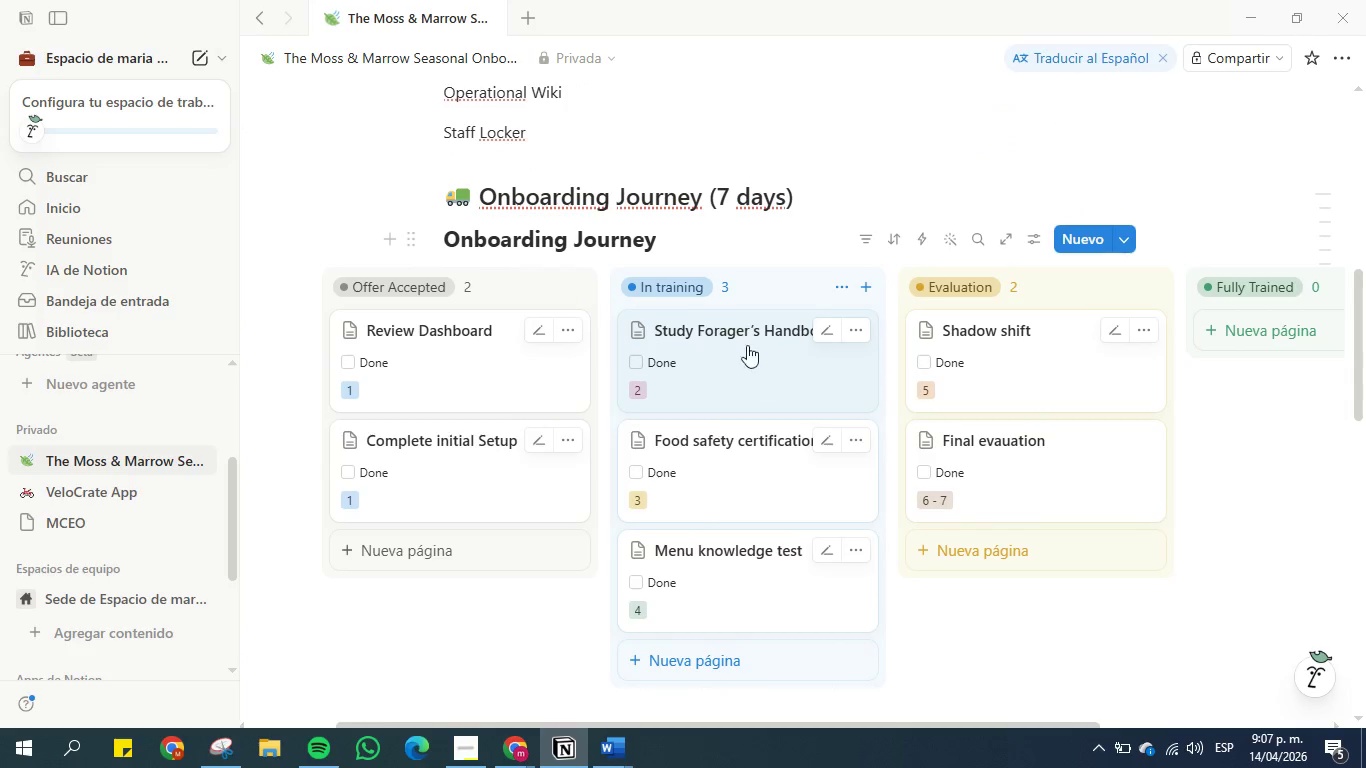 
left_click([683, 290])
 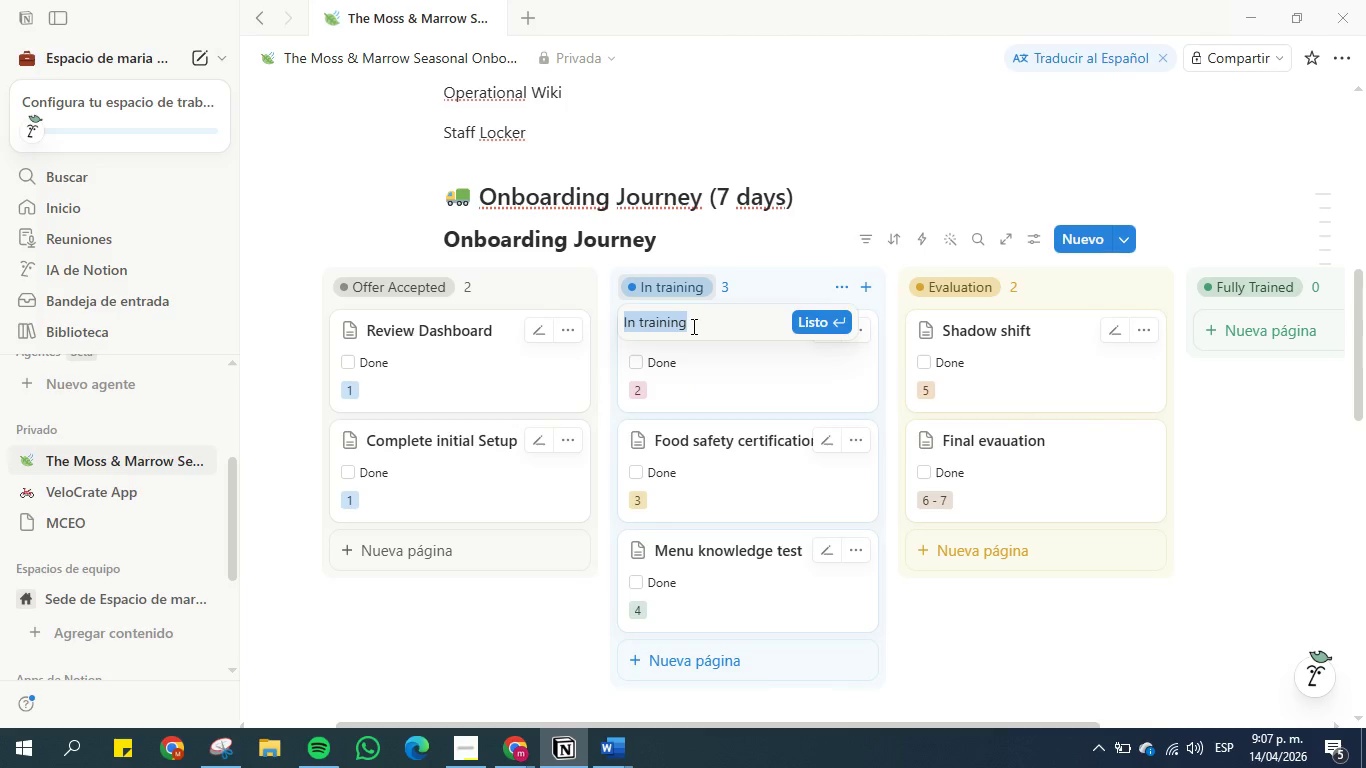 
double_click([694, 323])
 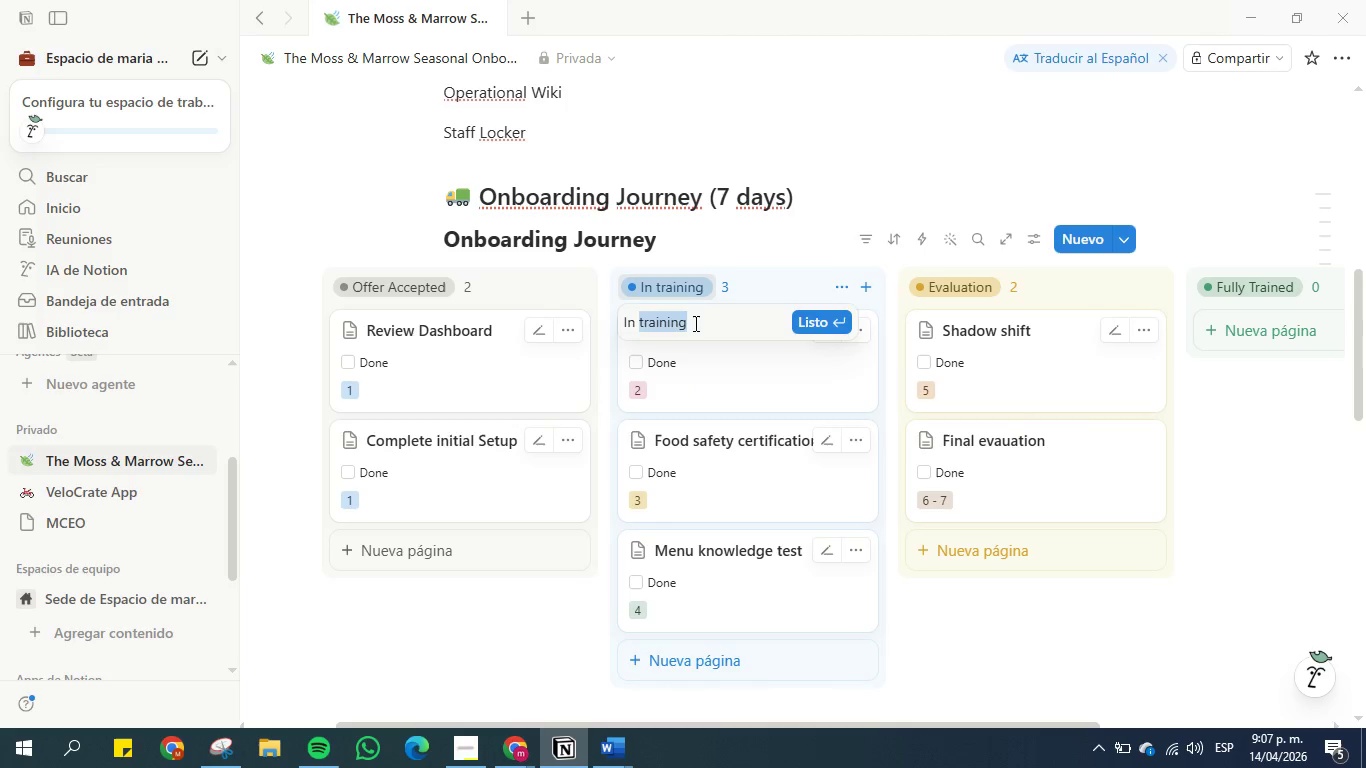 
double_click([694, 323])
 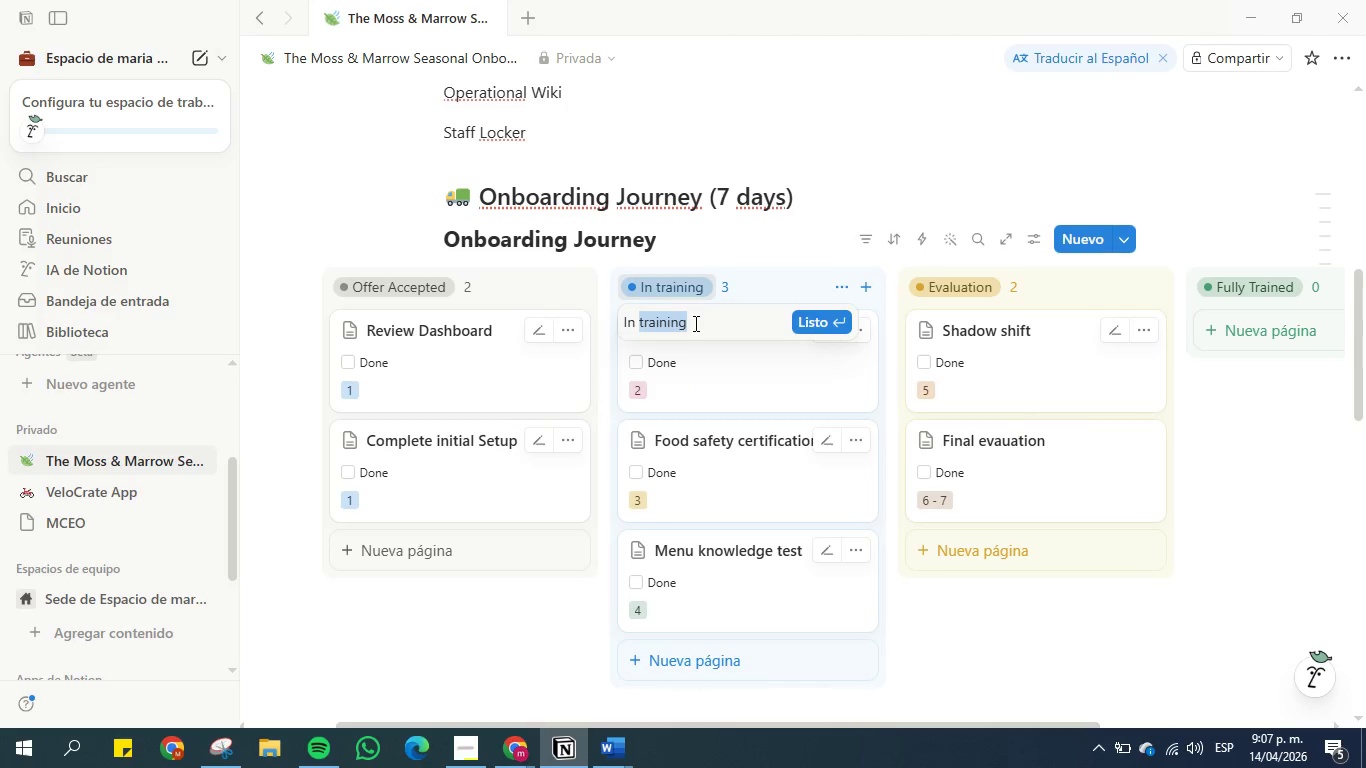 
left_click([694, 323])
 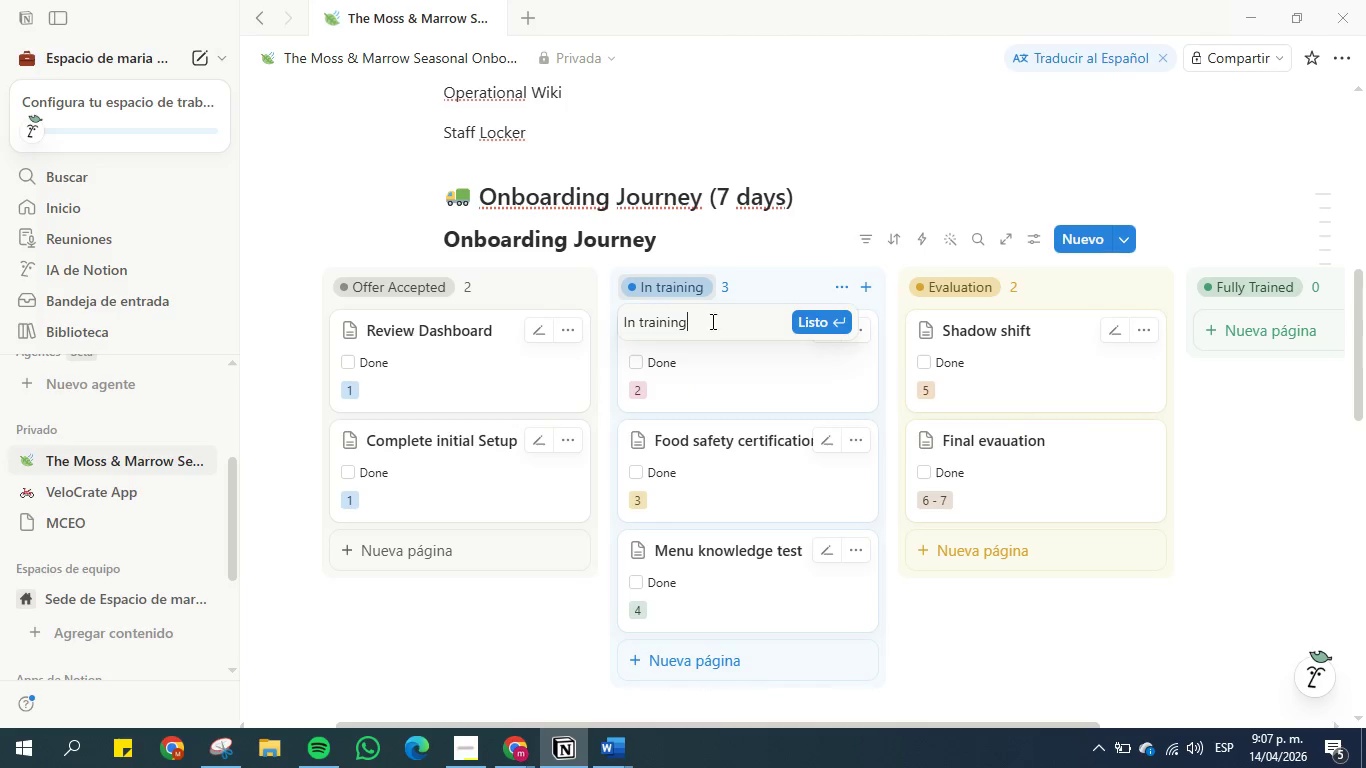 
left_click_drag(start_coordinate=[711, 321], to_coordinate=[617, 321])
 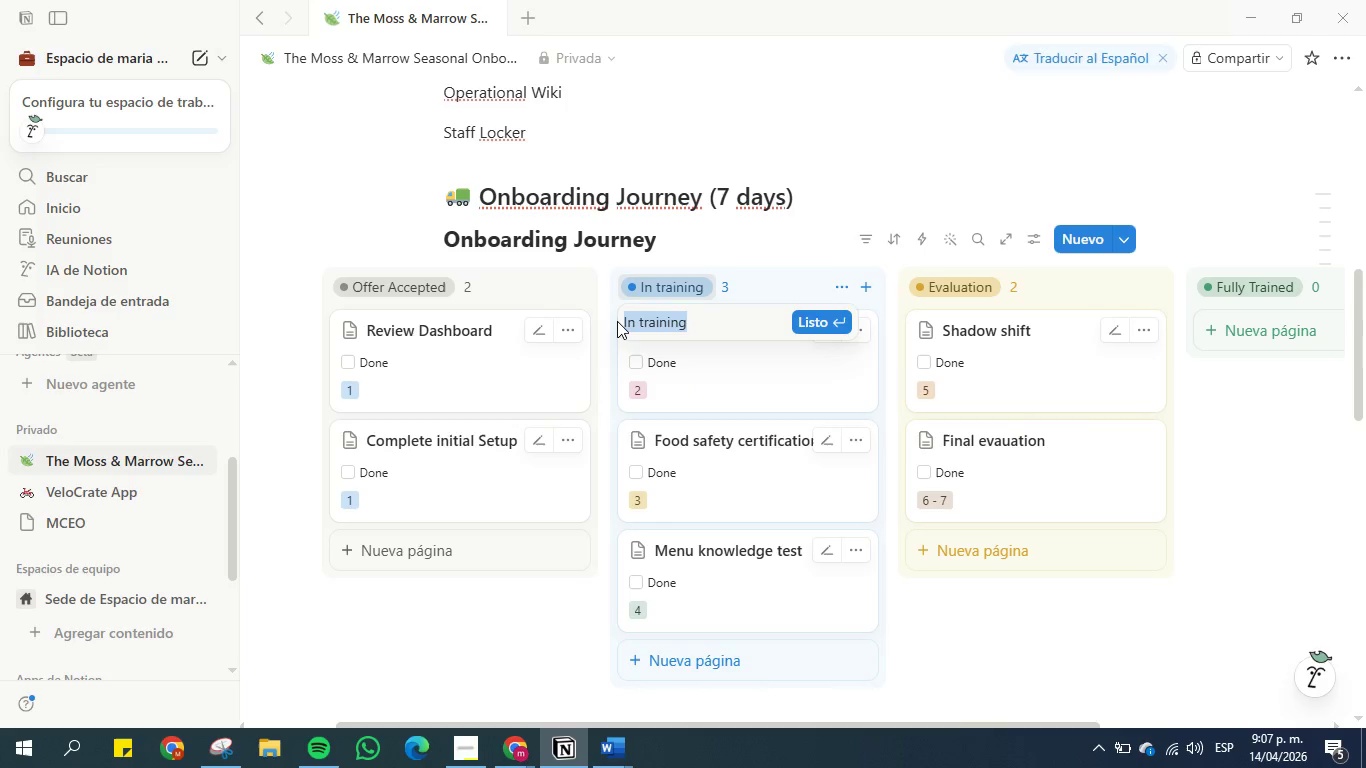 
key(Control+C)
 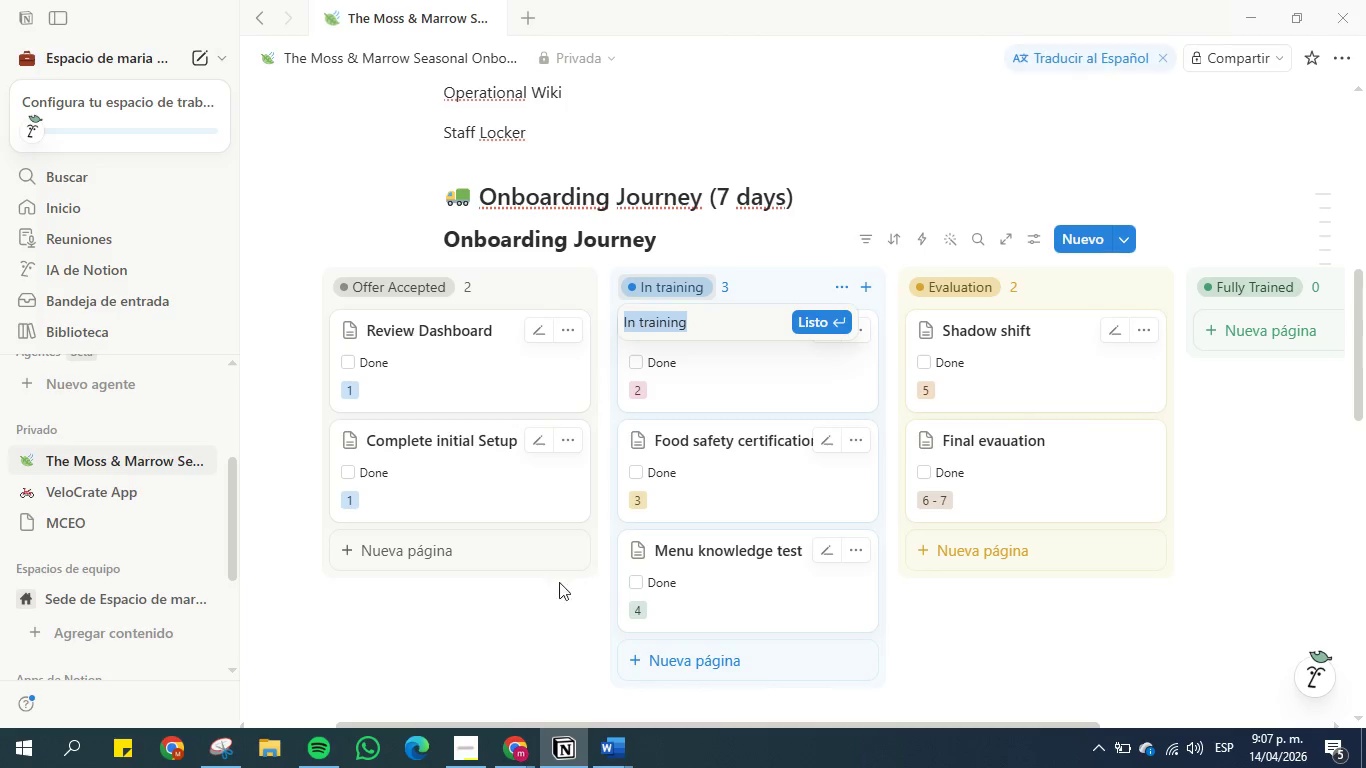 
left_click([521, 615])
 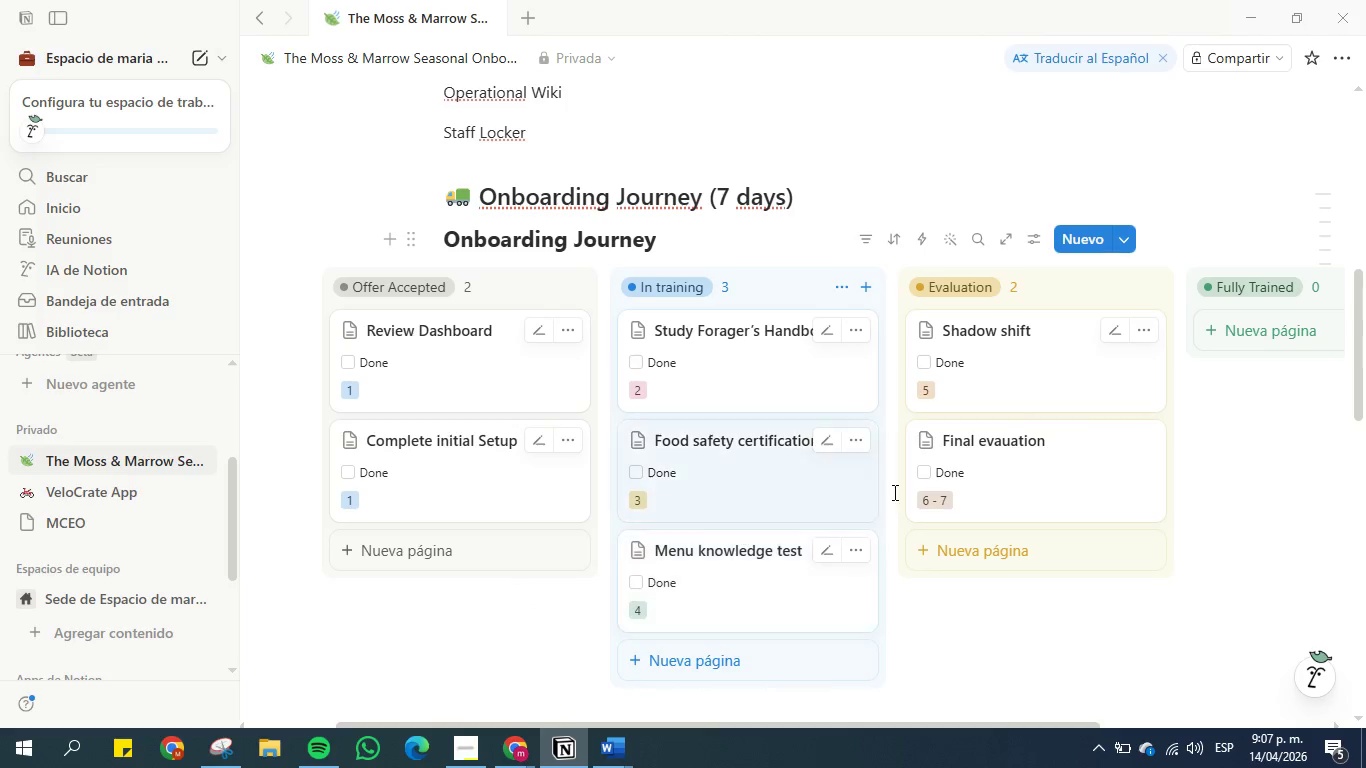 
scroll: coordinate [1000, 480], scroll_direction: down, amount: 10.0
 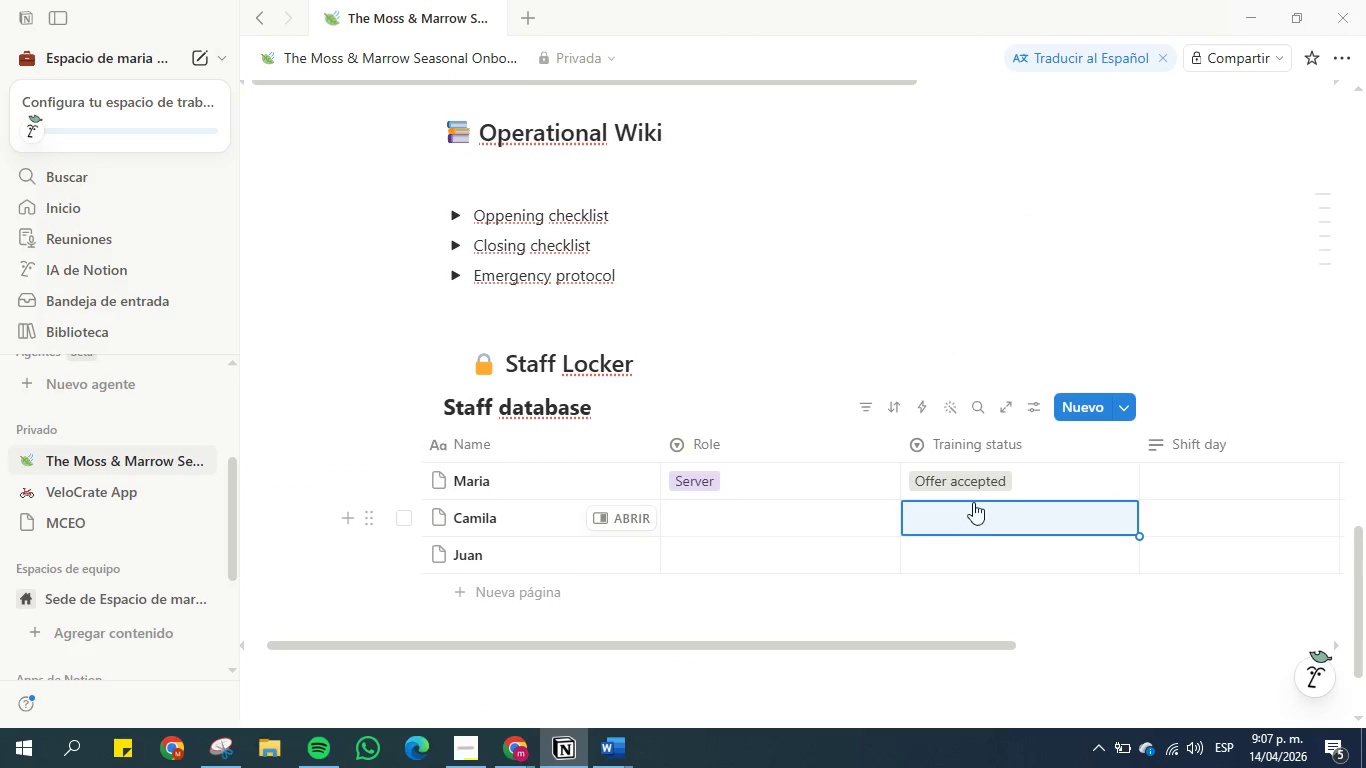 
left_click([979, 485])
 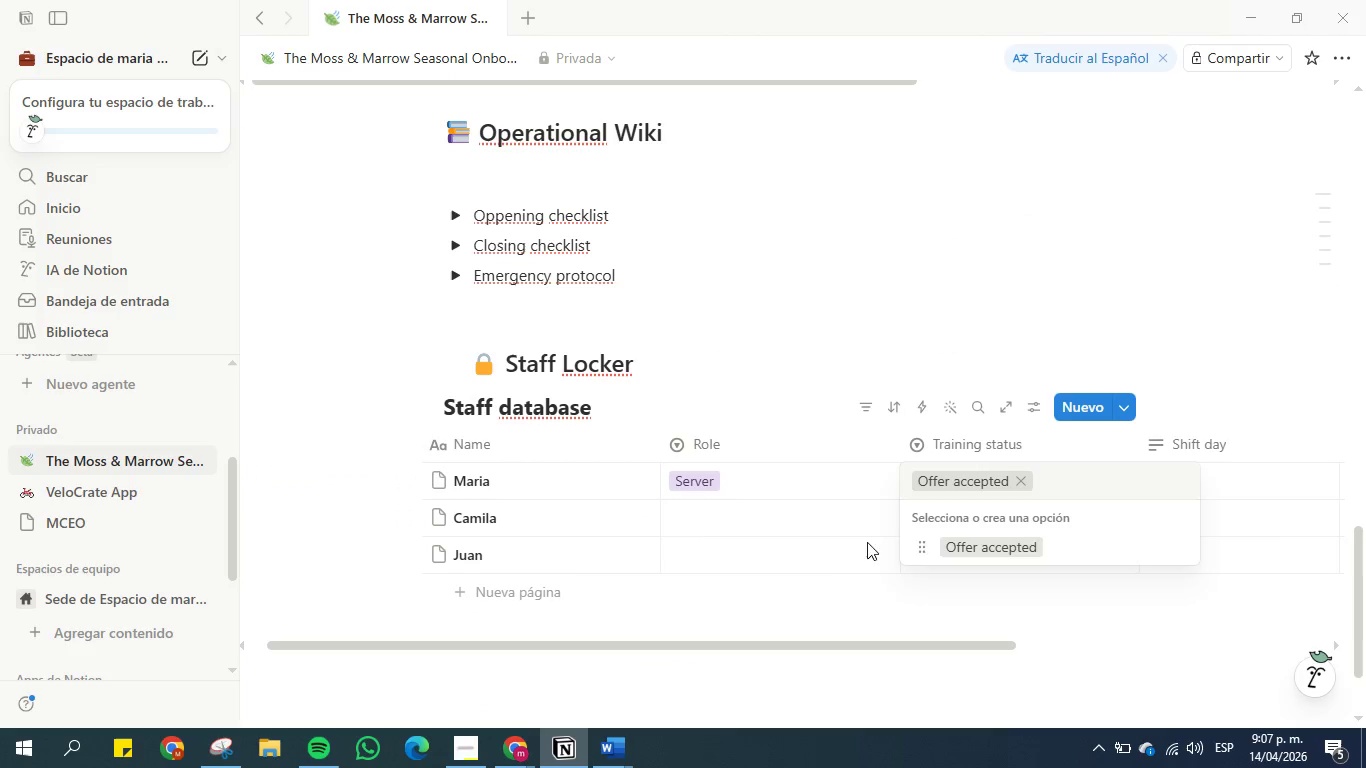 
left_click([821, 525])
 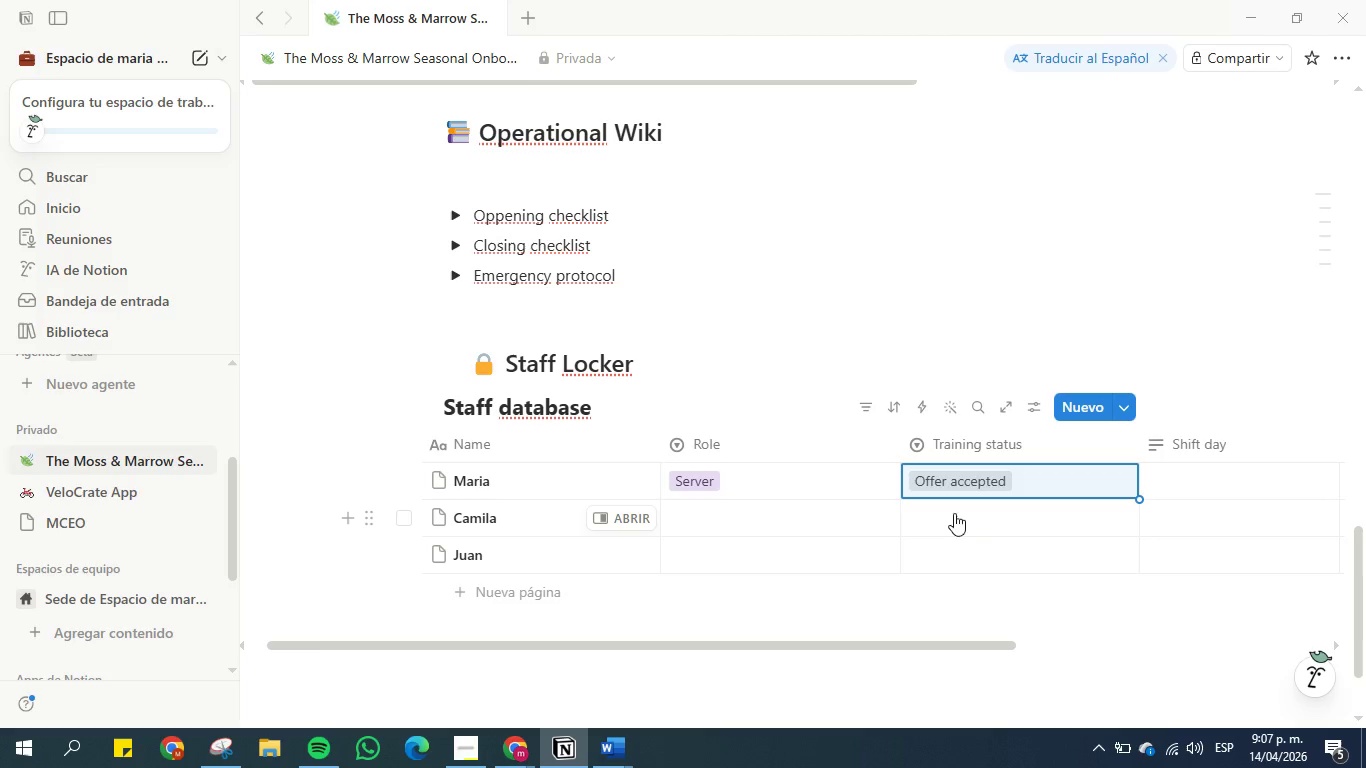 
left_click([962, 513])
 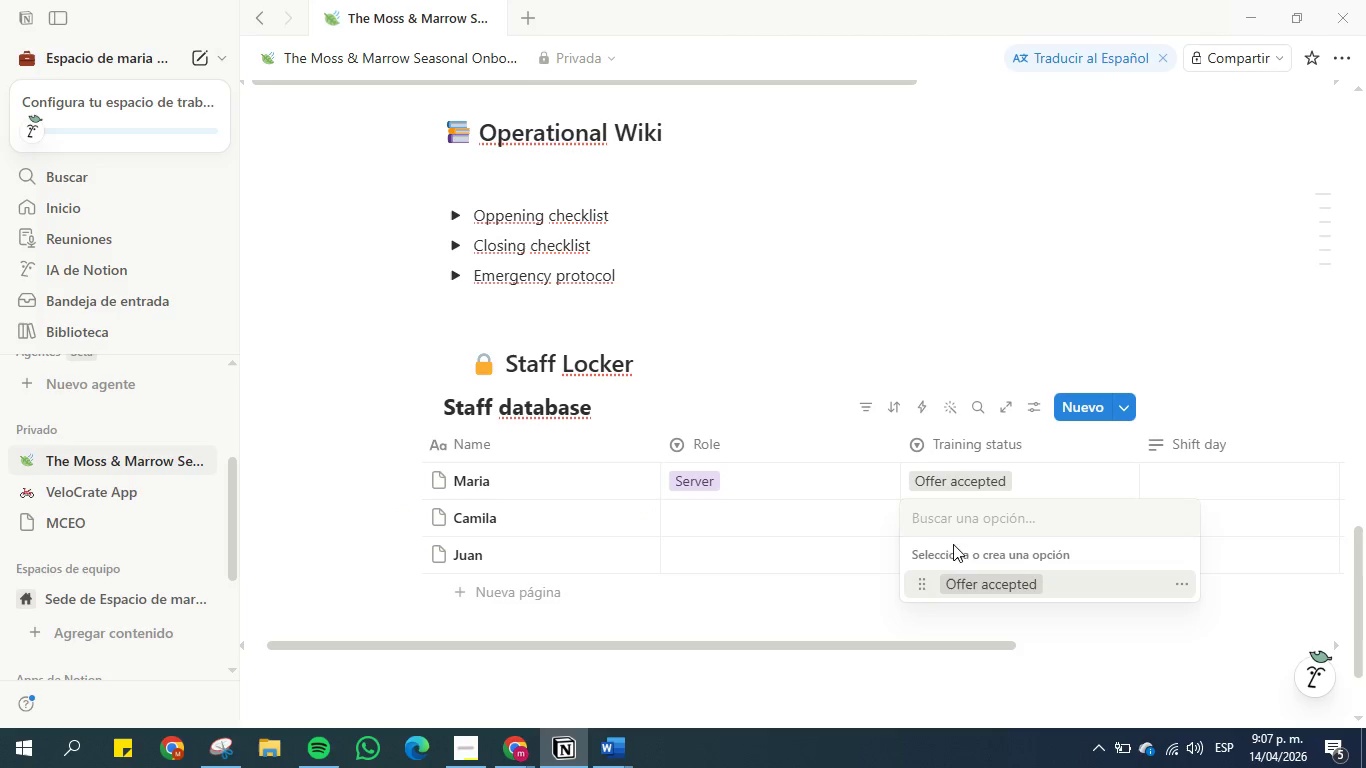 
left_click([955, 516])
 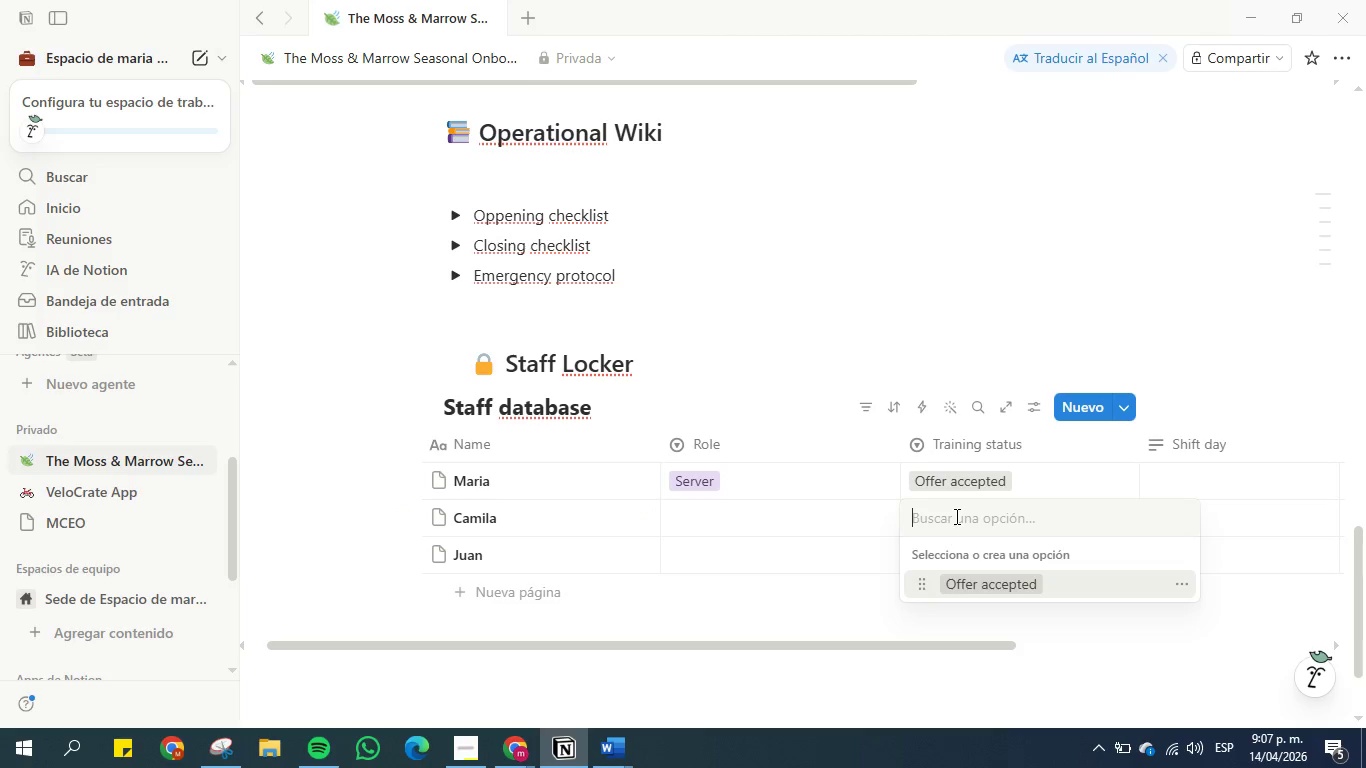 
key(Control+V)
 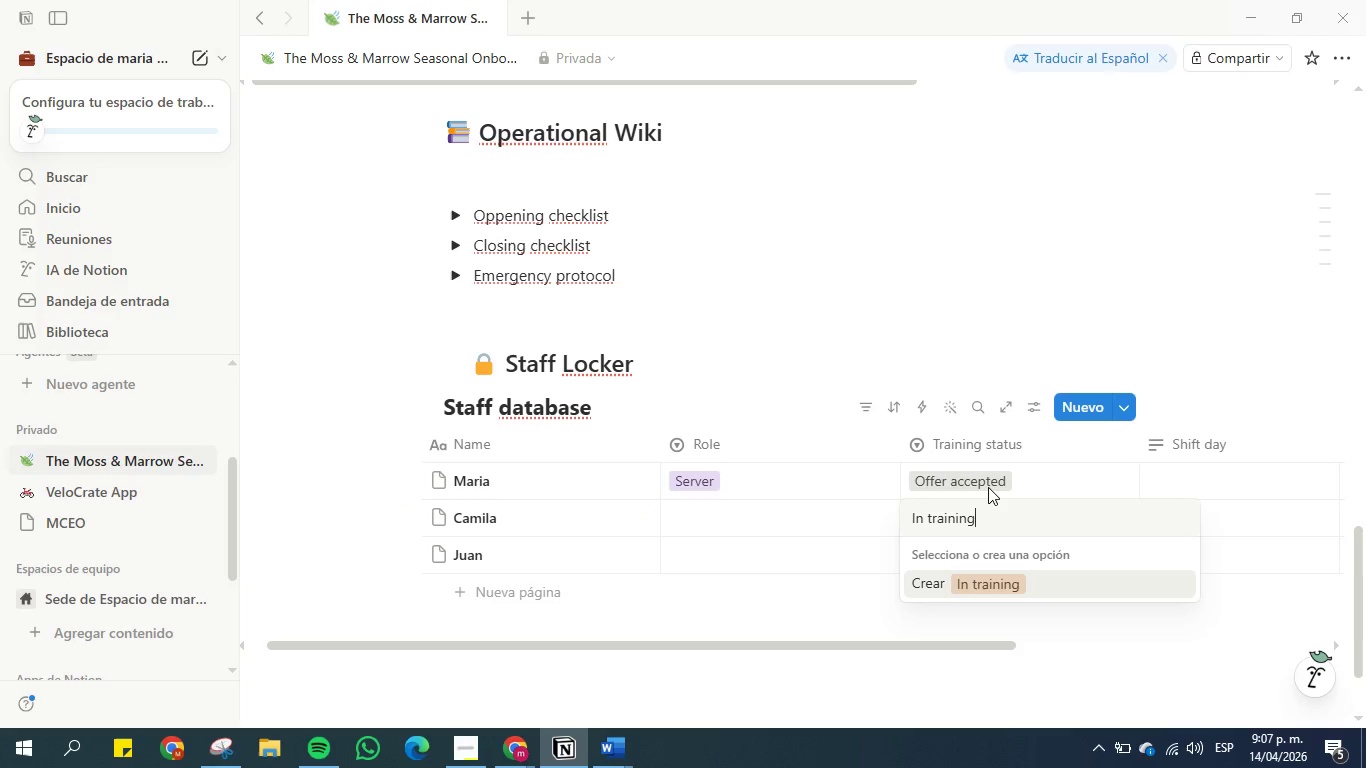 
key(Enter)
 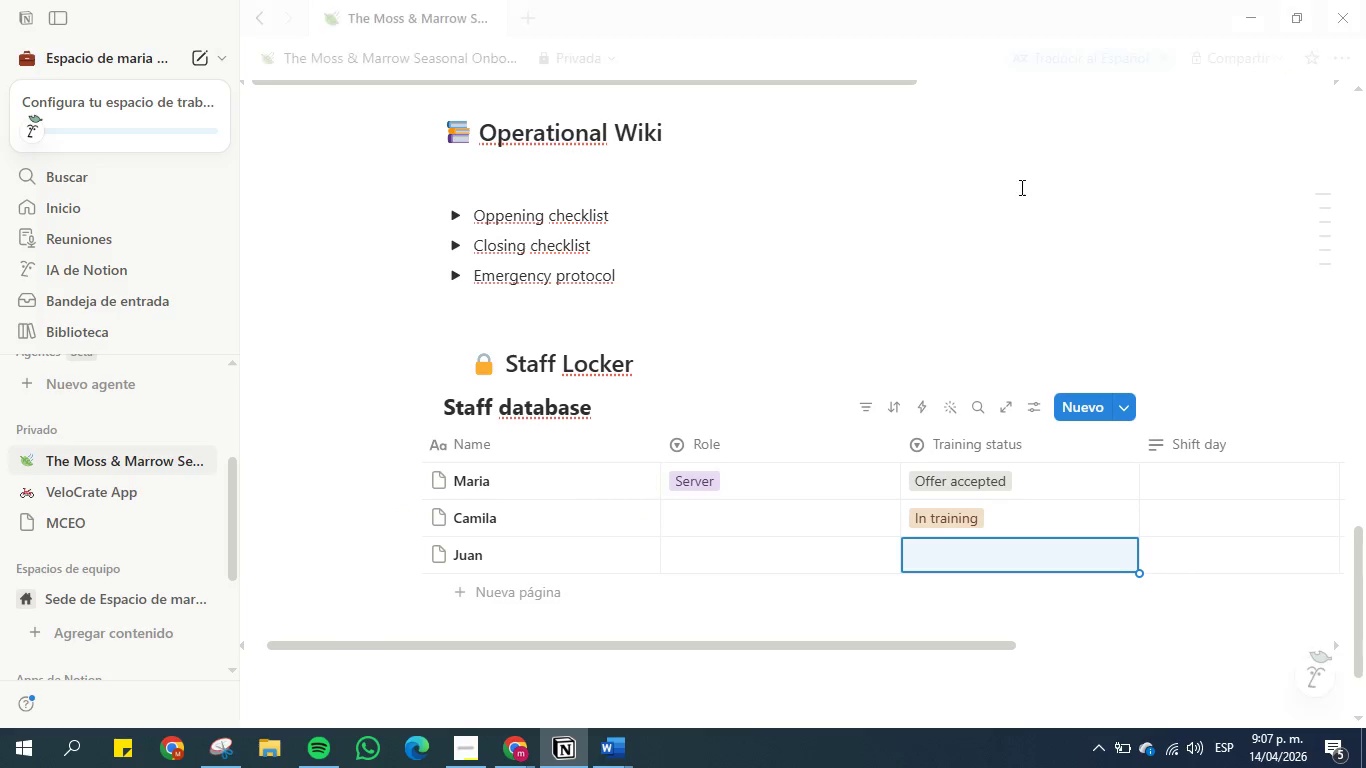 
scroll: coordinate [859, 346], scroll_direction: up, amount: 10.0
 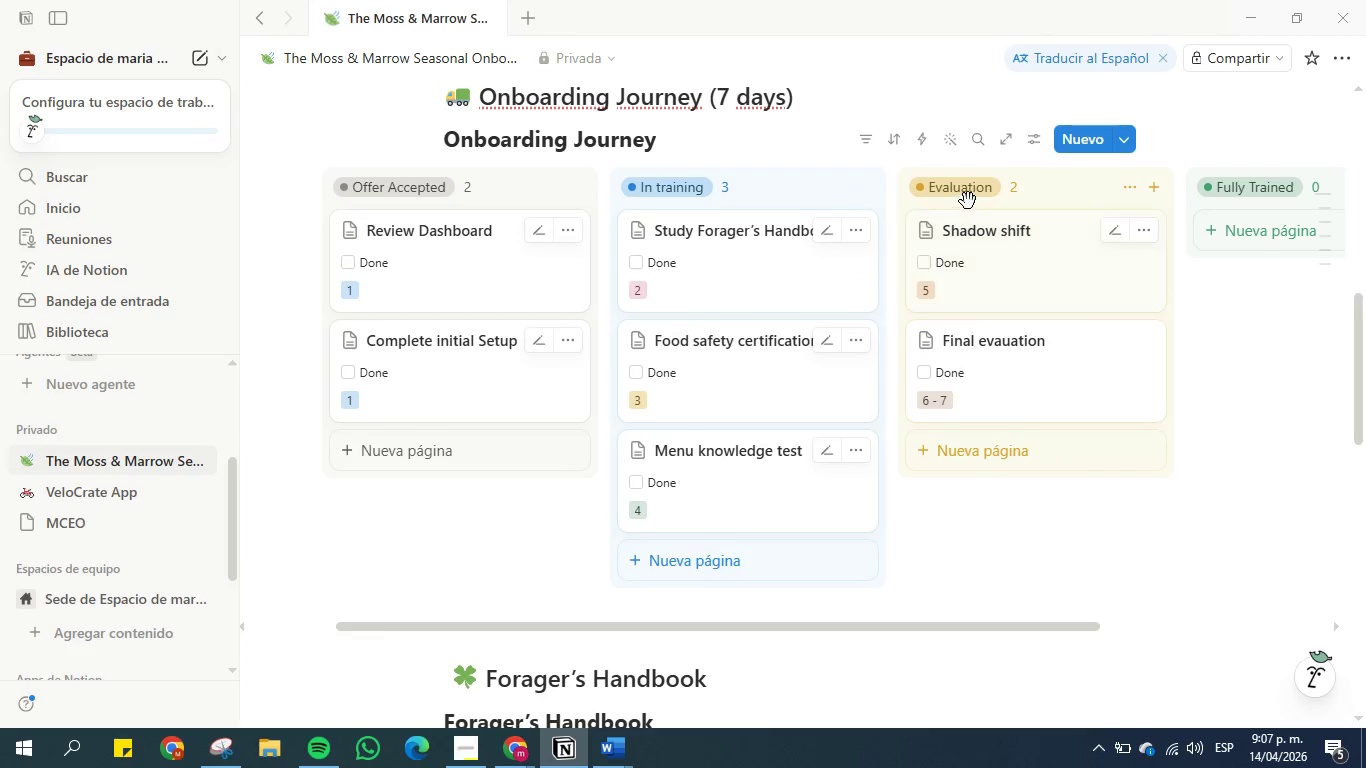 
left_click([968, 193])
 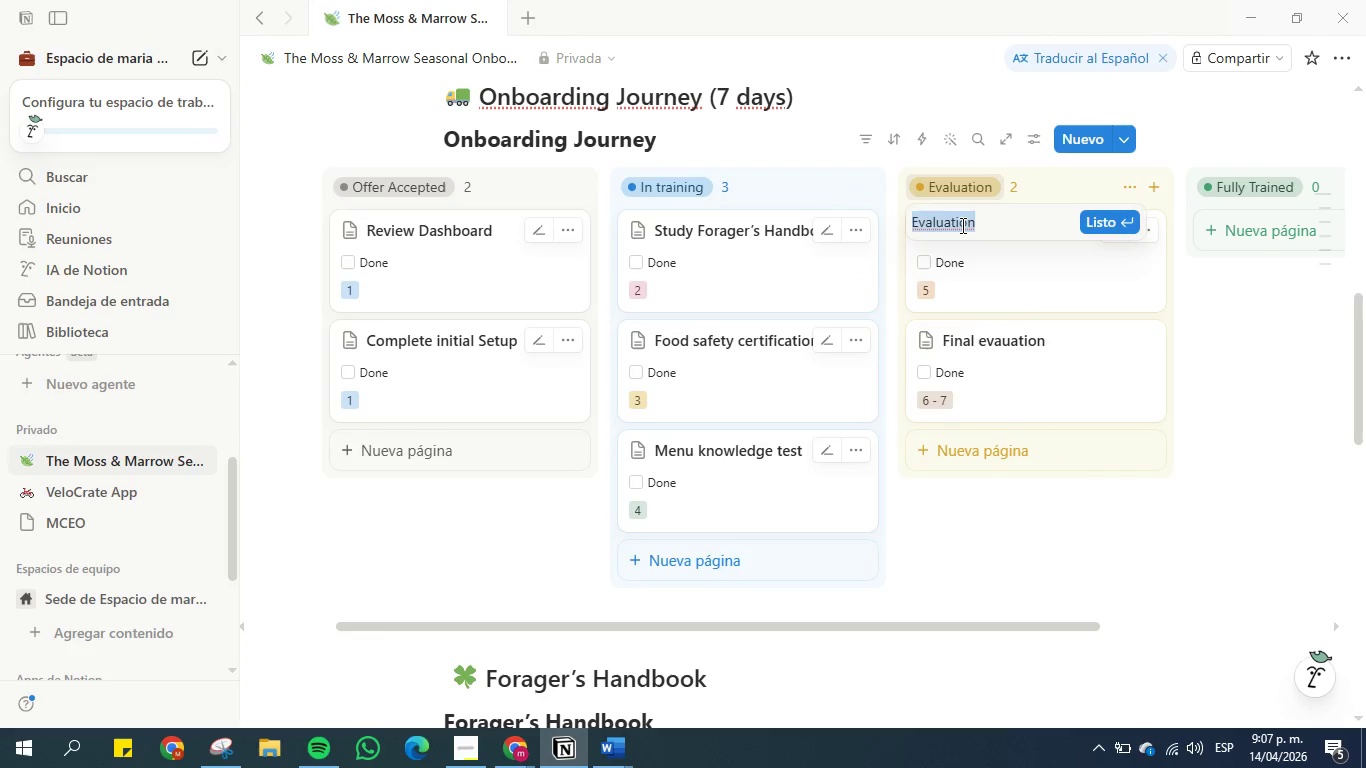 
double_click([961, 225])
 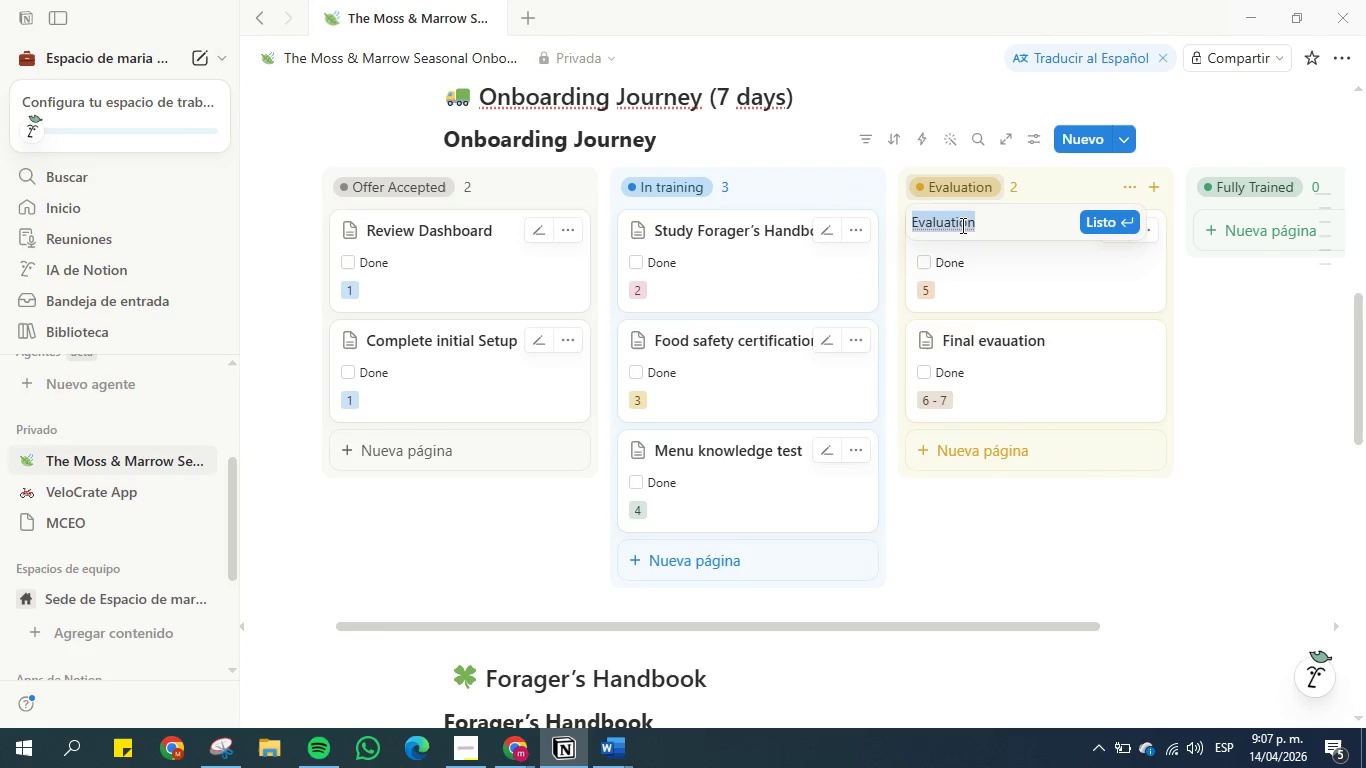 
triple_click([961, 225])
 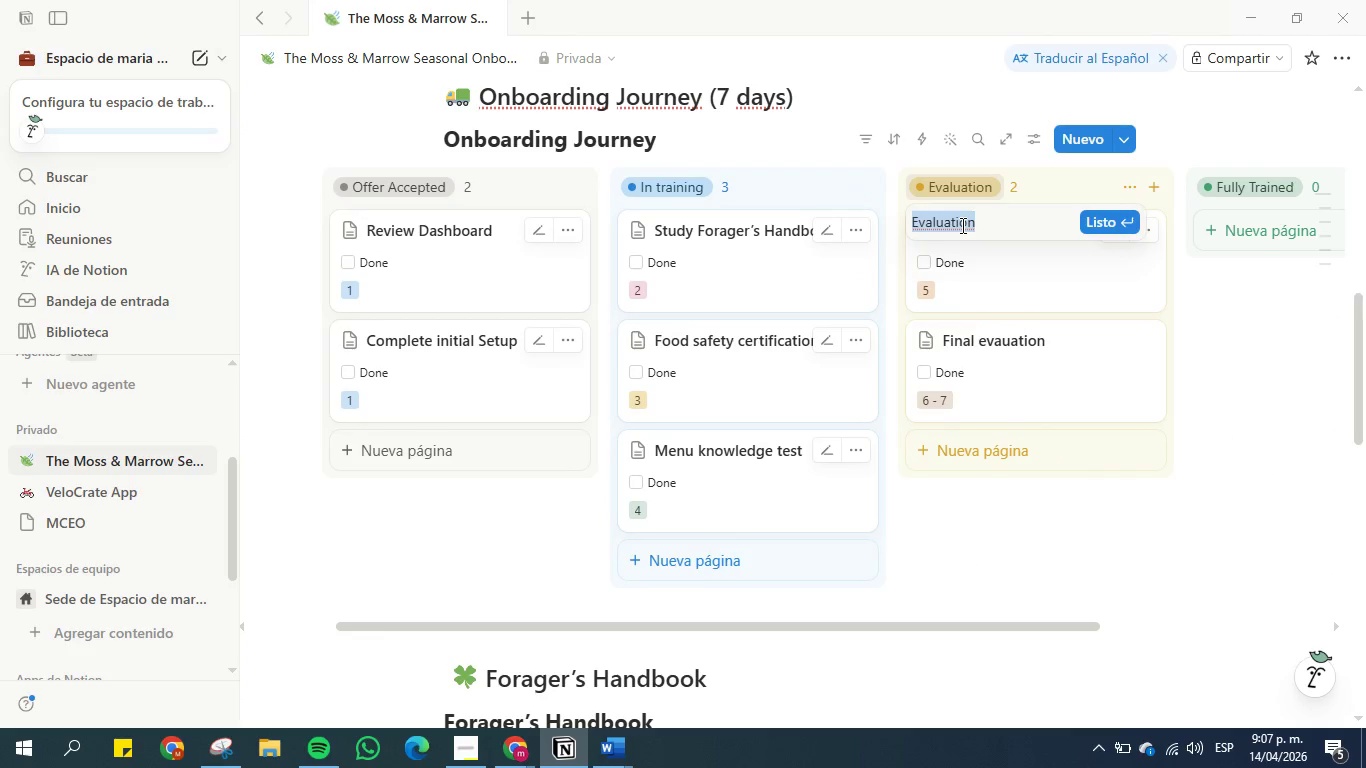 
key(Control+C)
 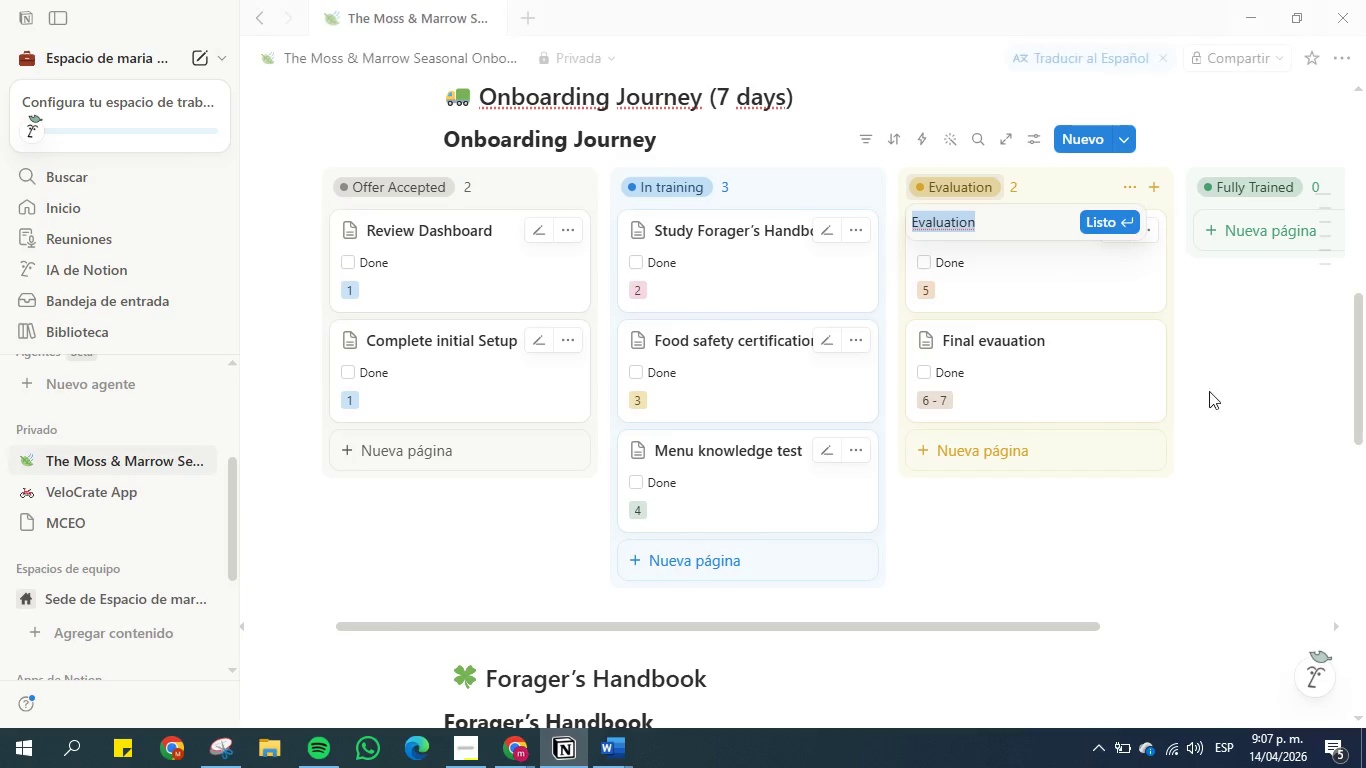 
left_click([1233, 395])
 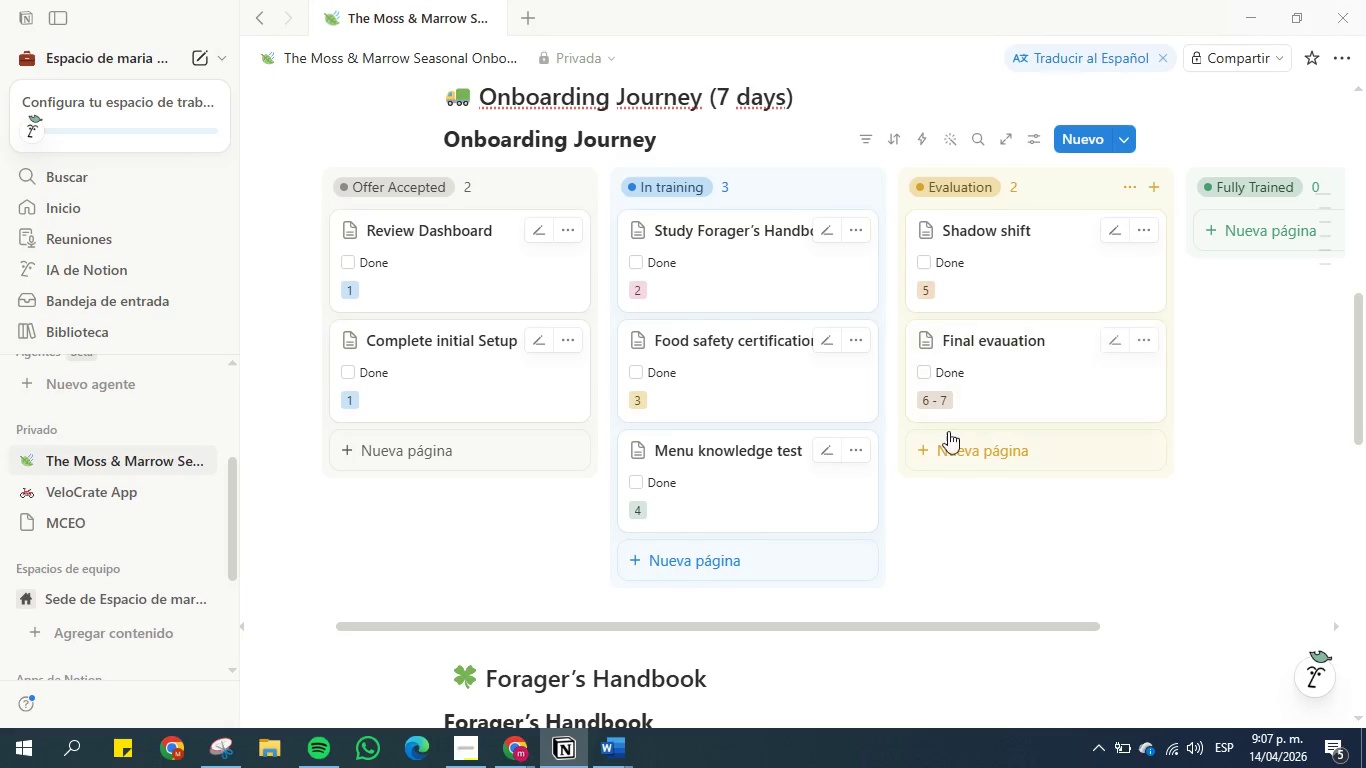 
scroll: coordinate [929, 428], scroll_direction: down, amount: 11.0
 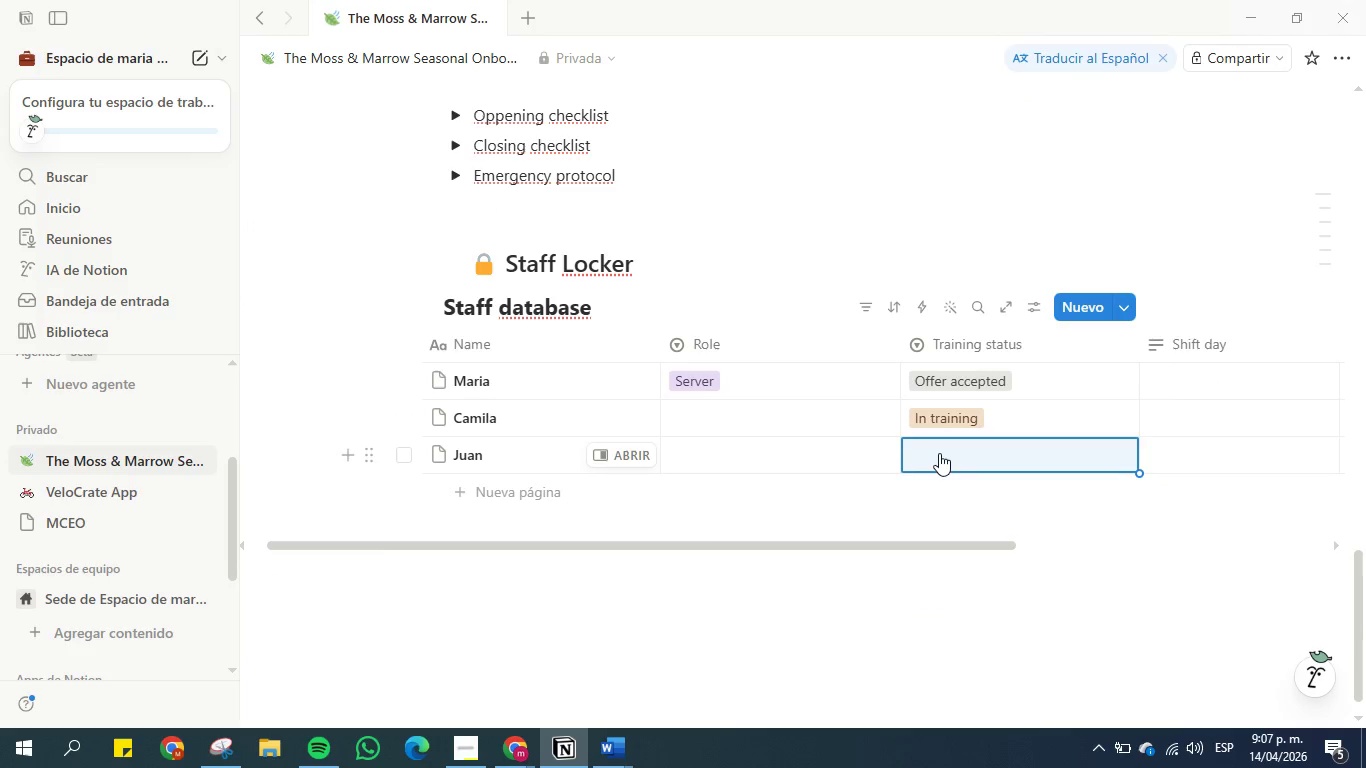 
key(Control+V)
 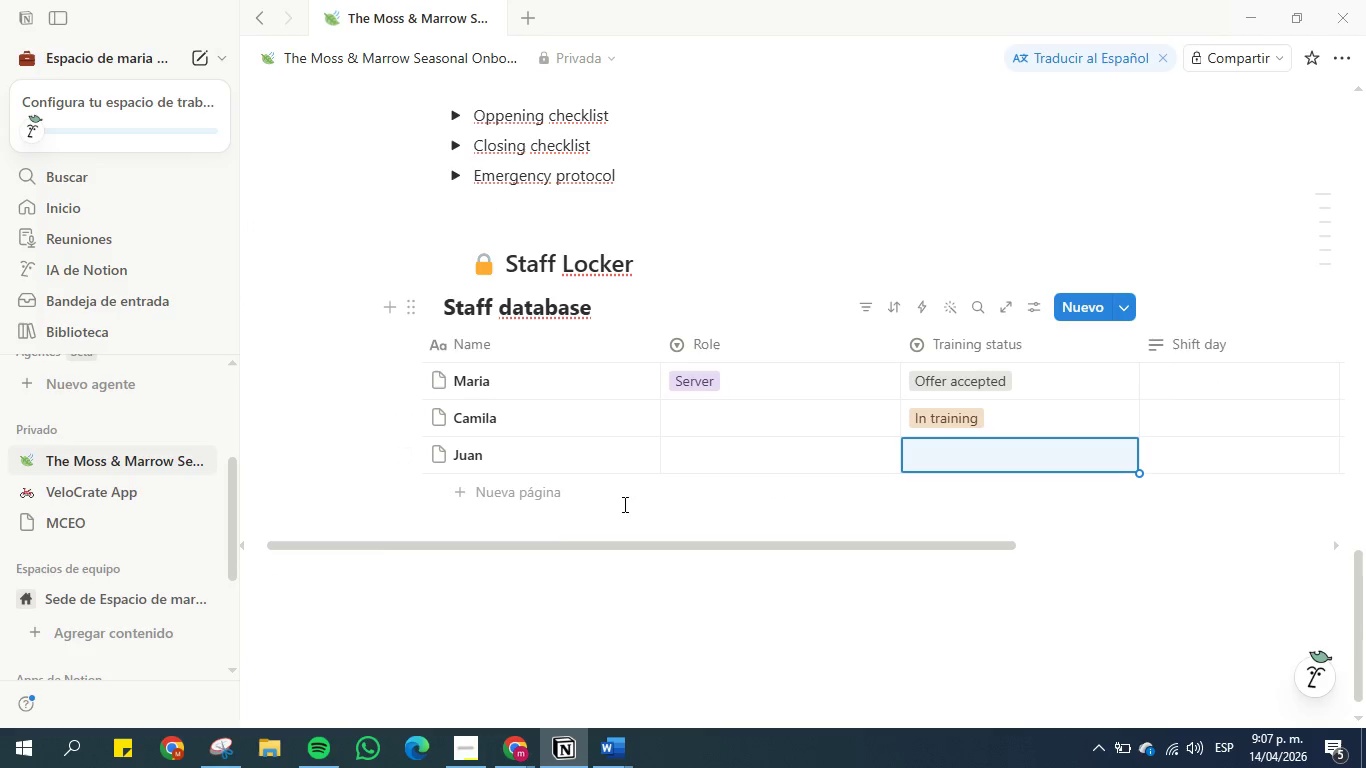 
left_click([507, 496])
 